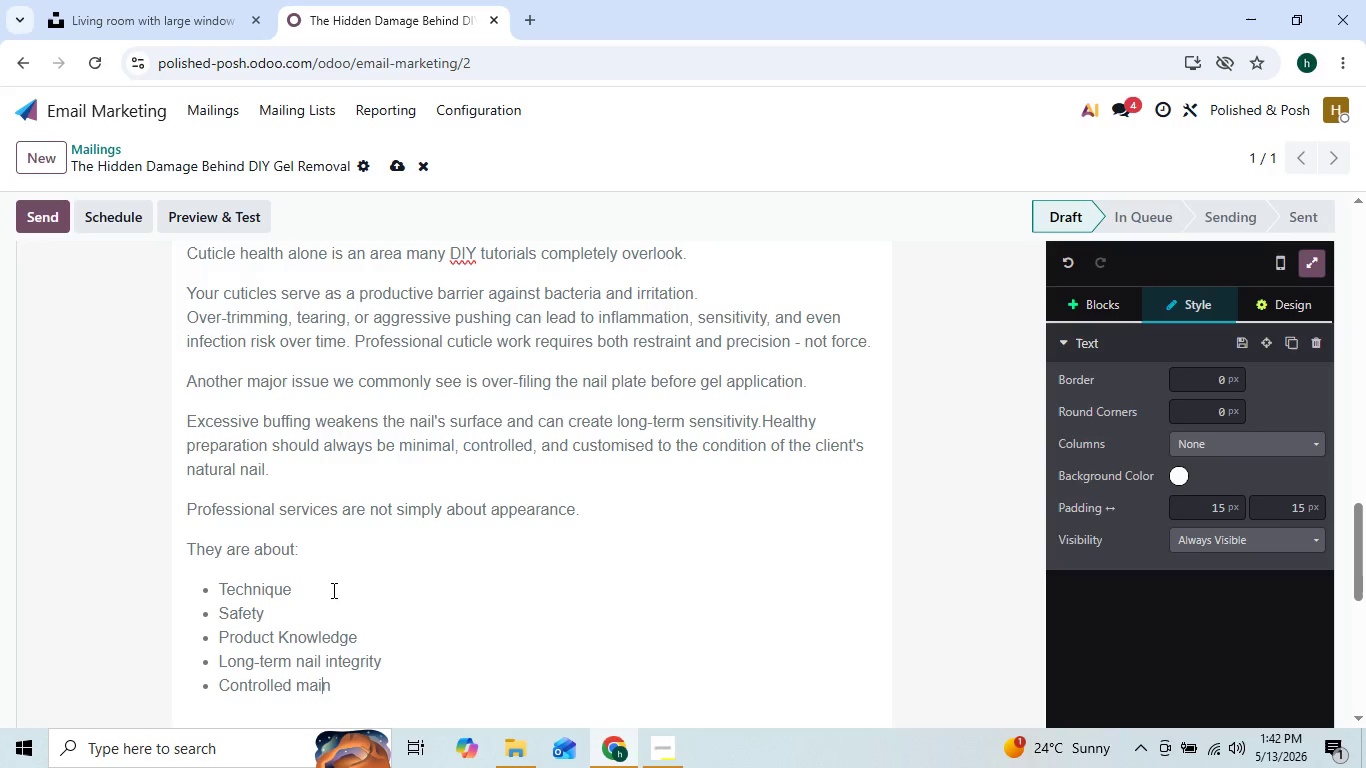 
key(ArrowRight)
 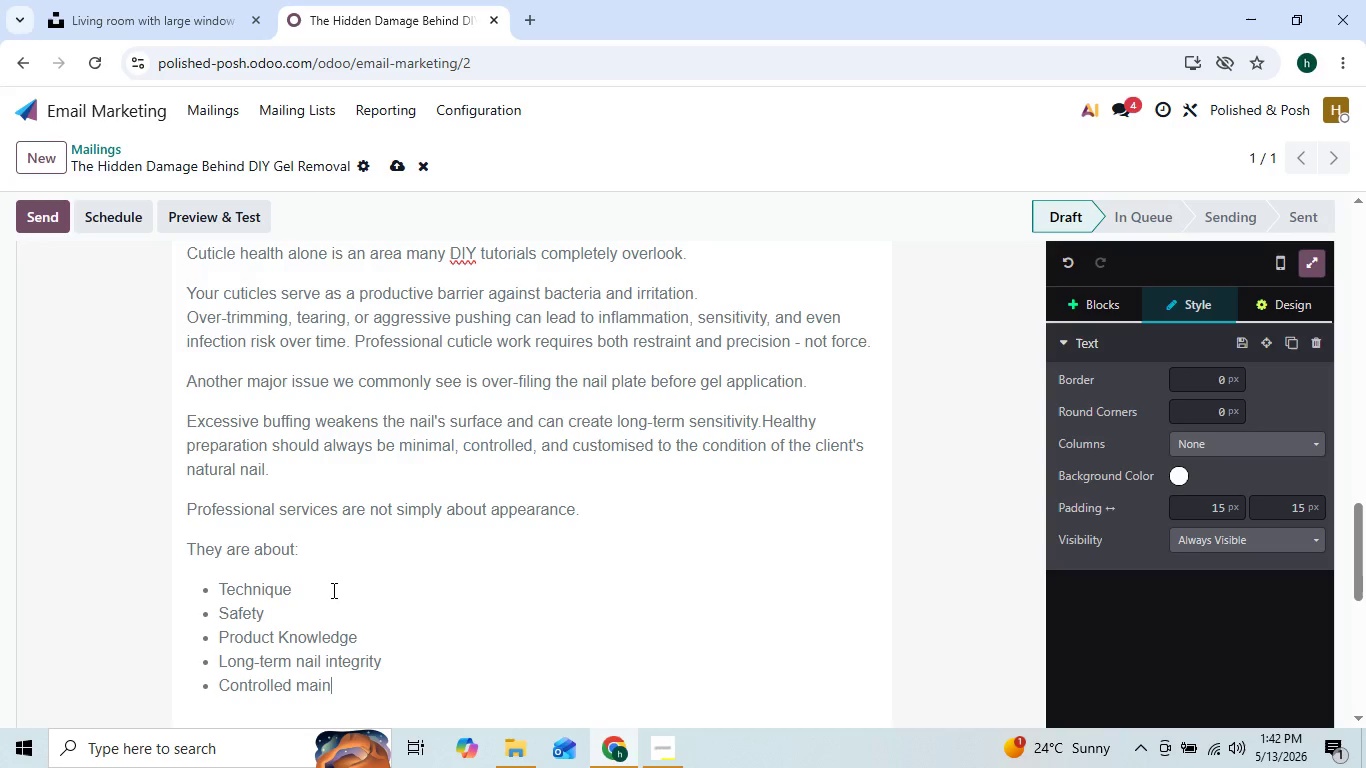 
key(ArrowRight)
 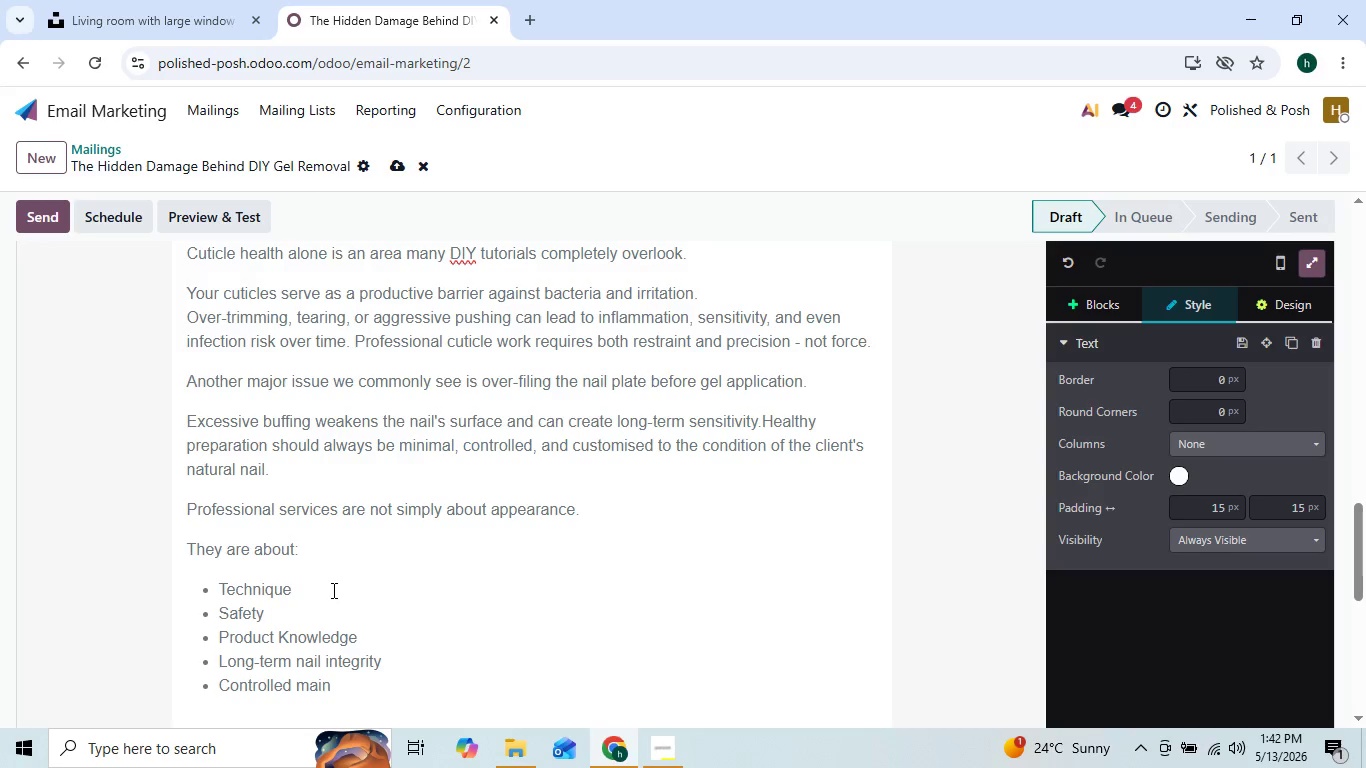 
key(ArrowLeft)
 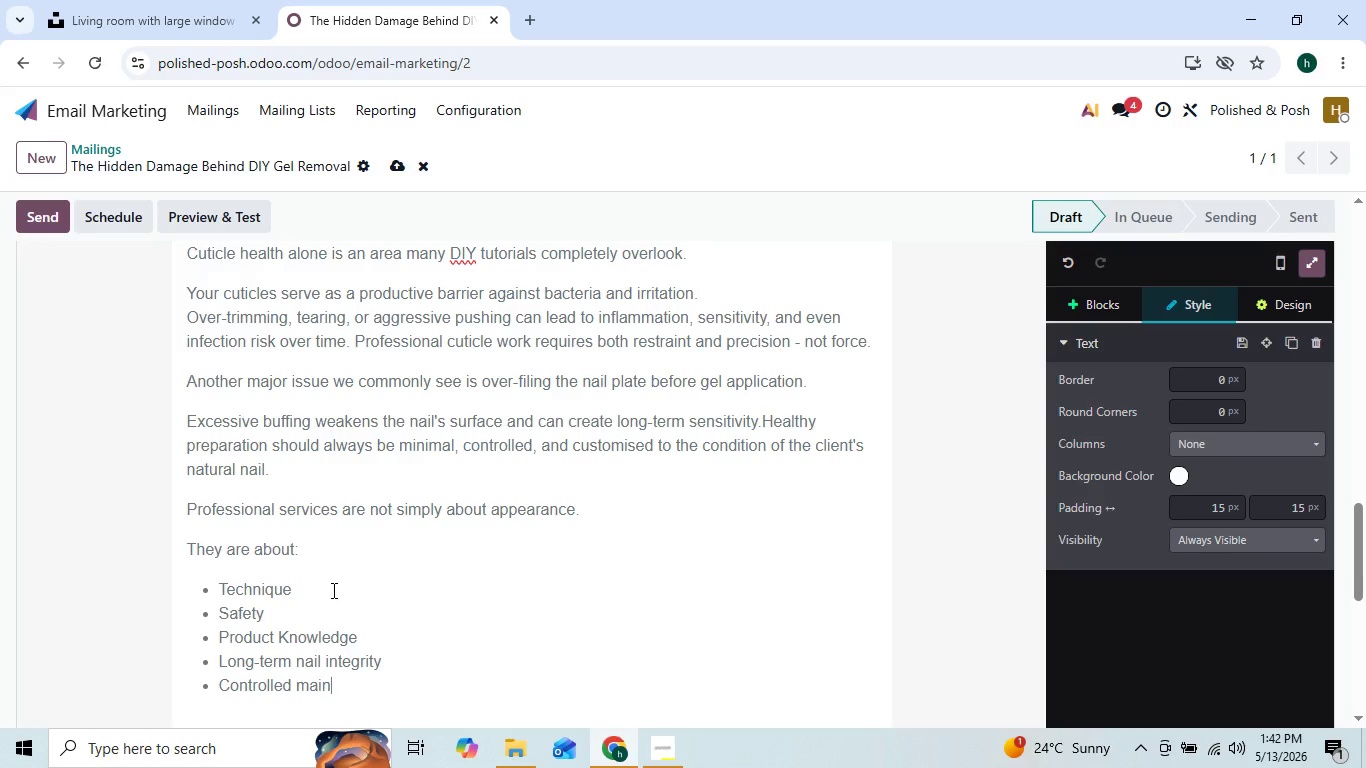 
key(ArrowRight)
 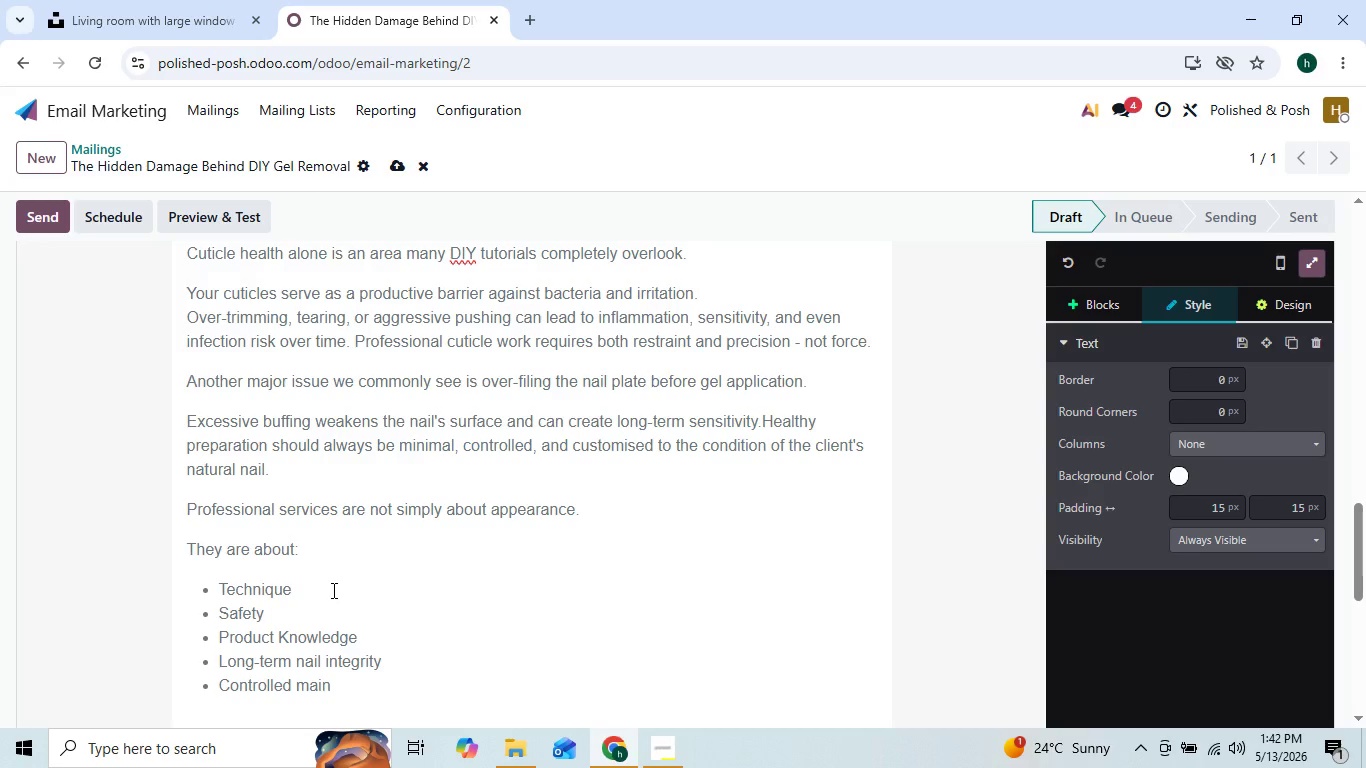 
type(tenance)
 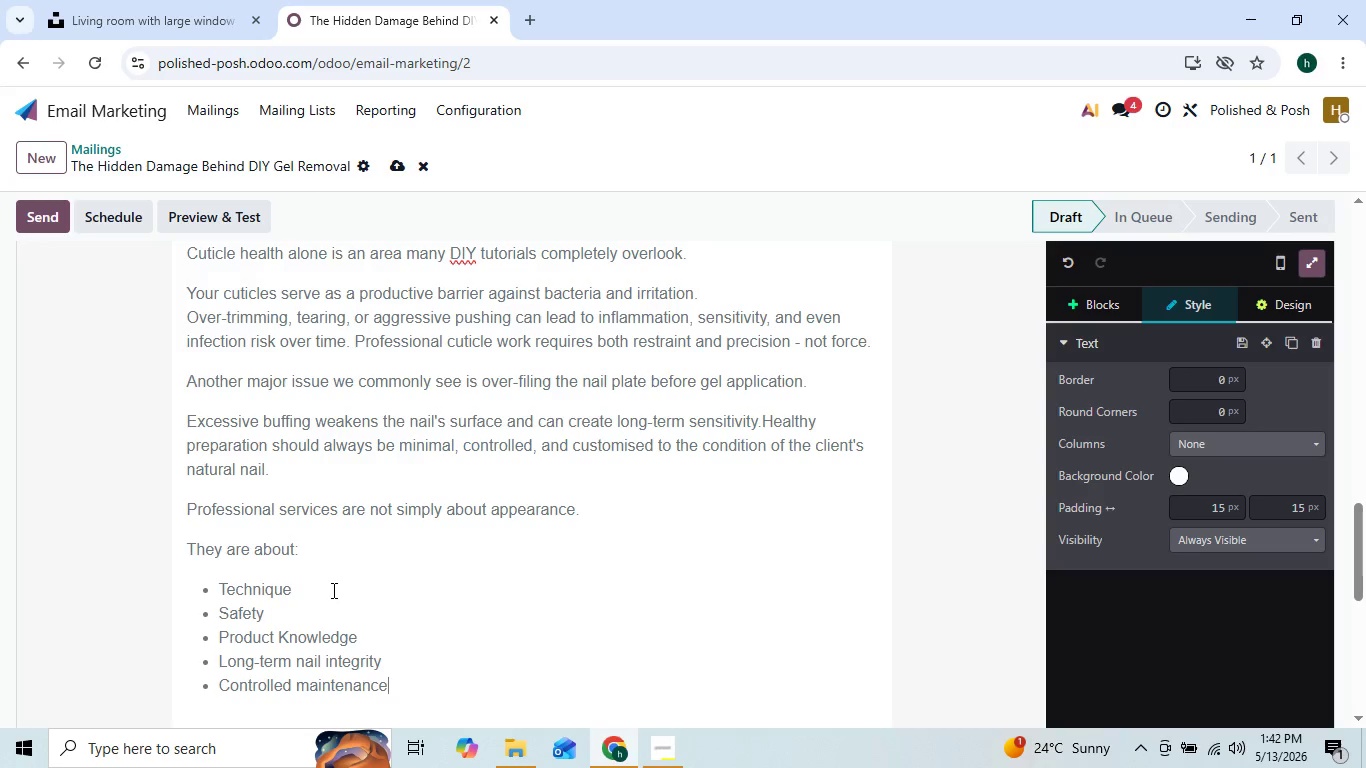 
key(ArrowLeft)
 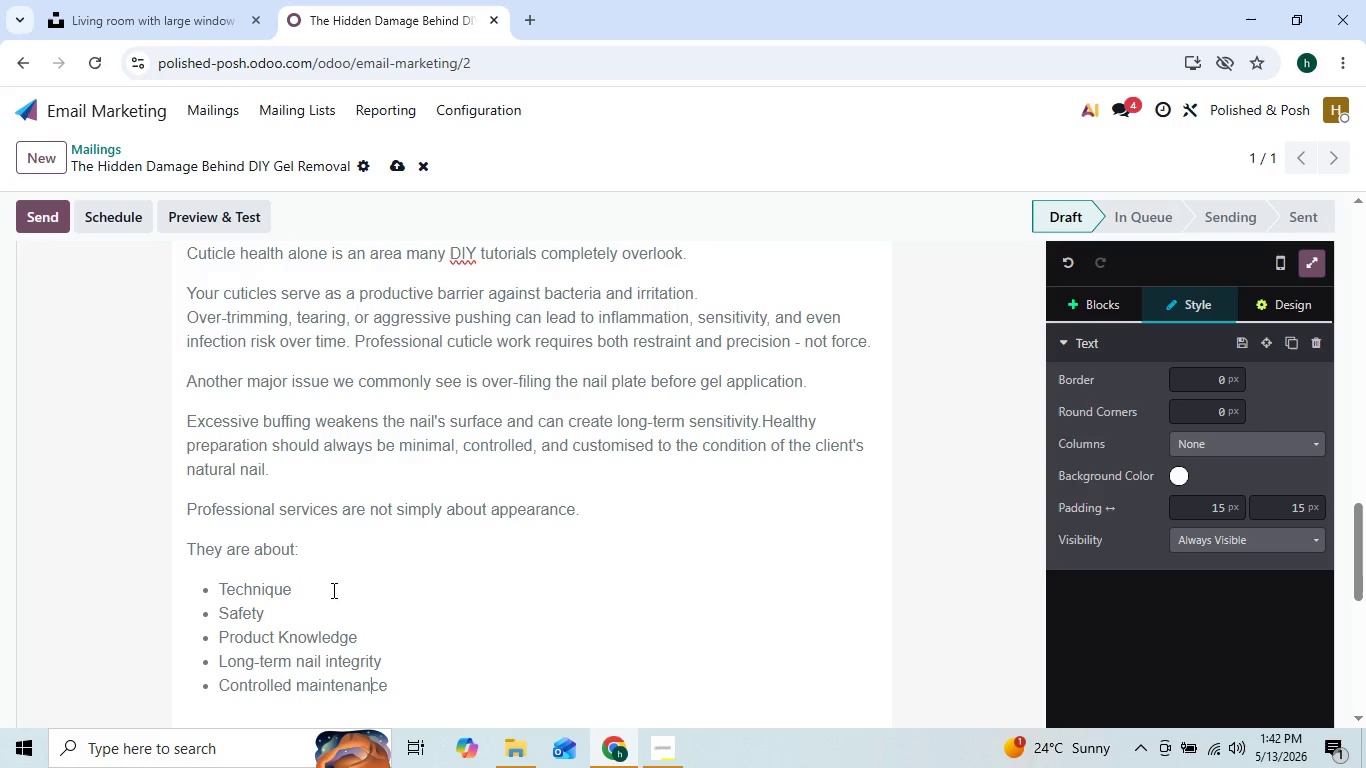 
key(ArrowLeft)
 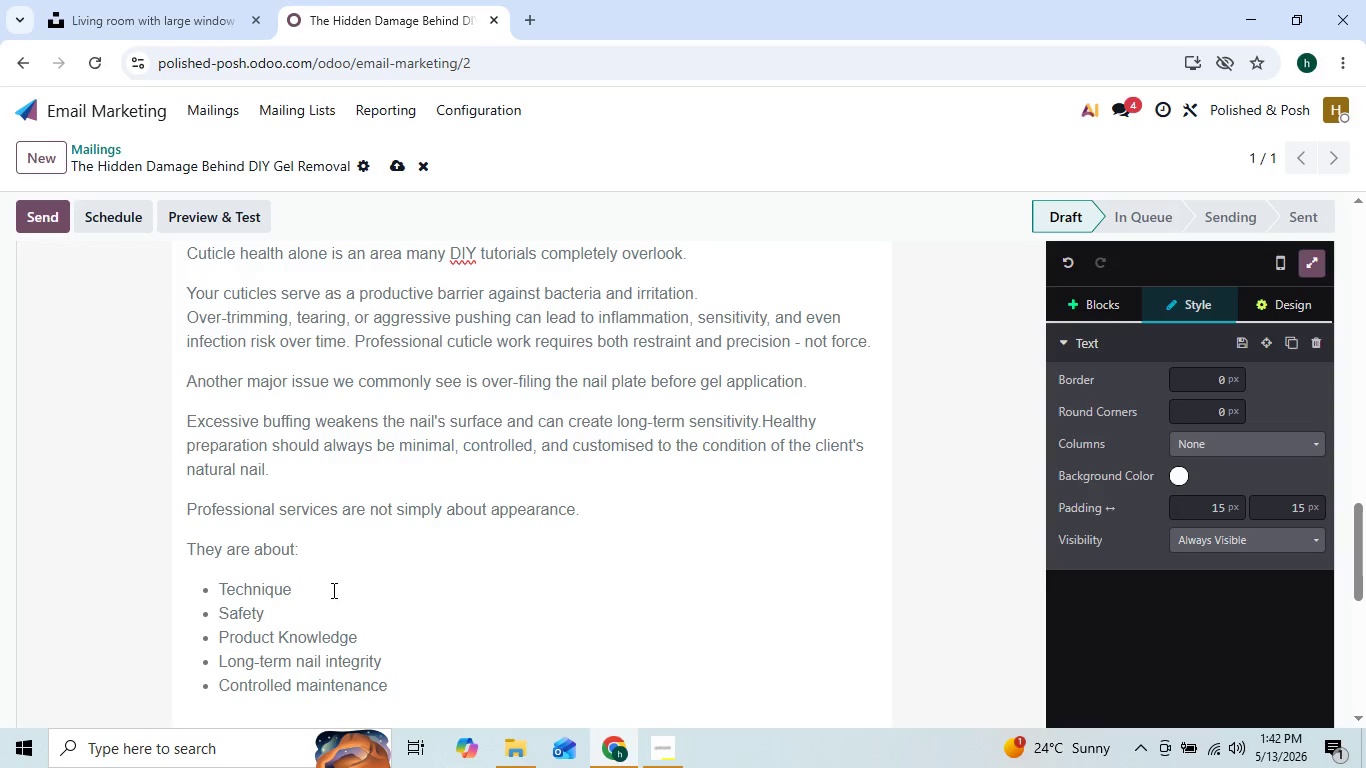 
key(ArrowLeft)
 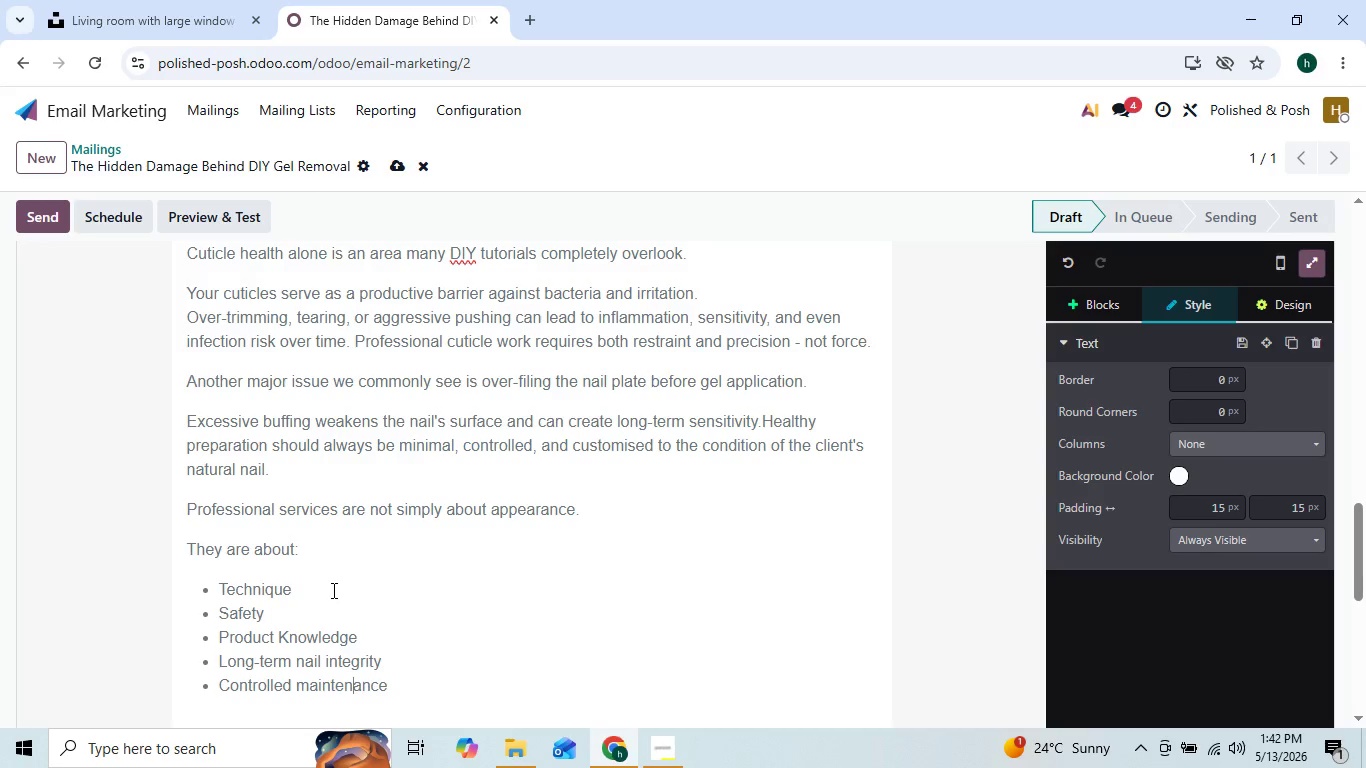 
key(ArrowLeft)
 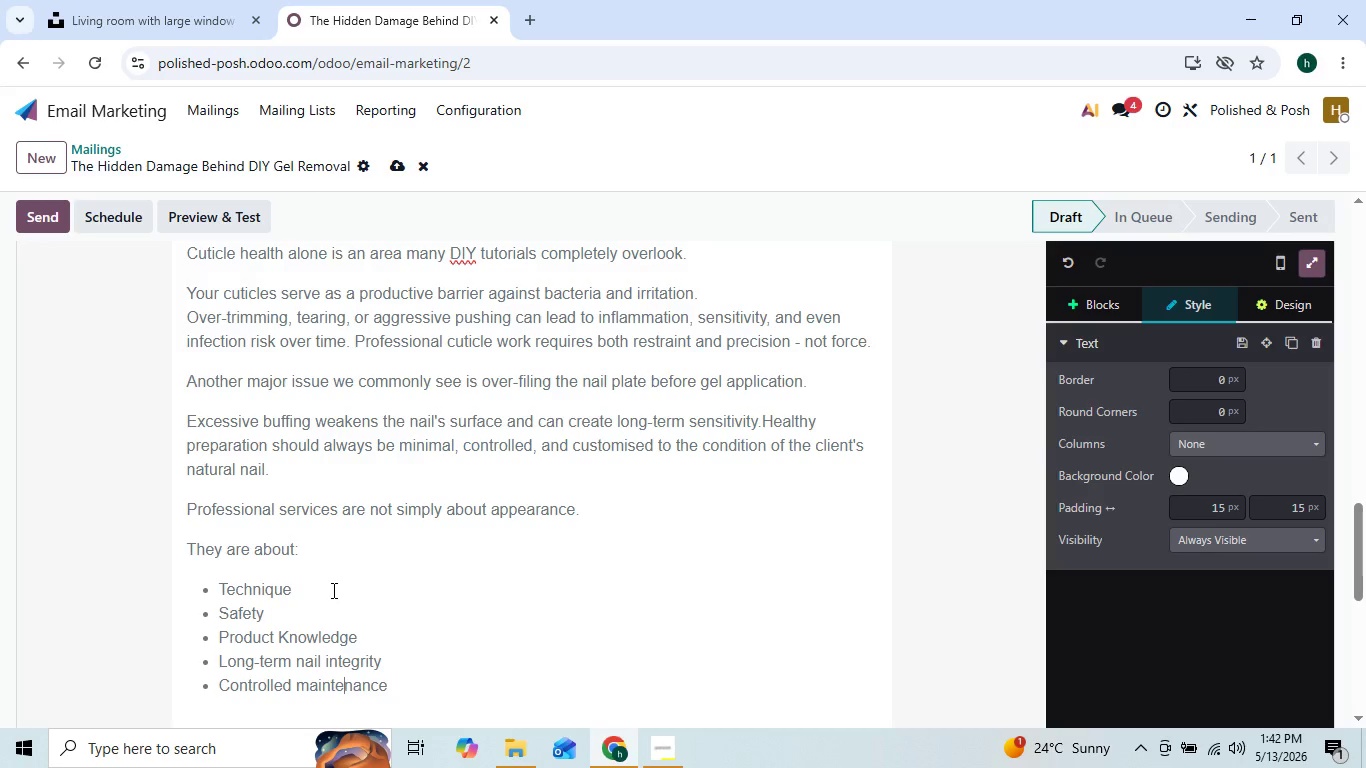 
key(ArrowLeft)
 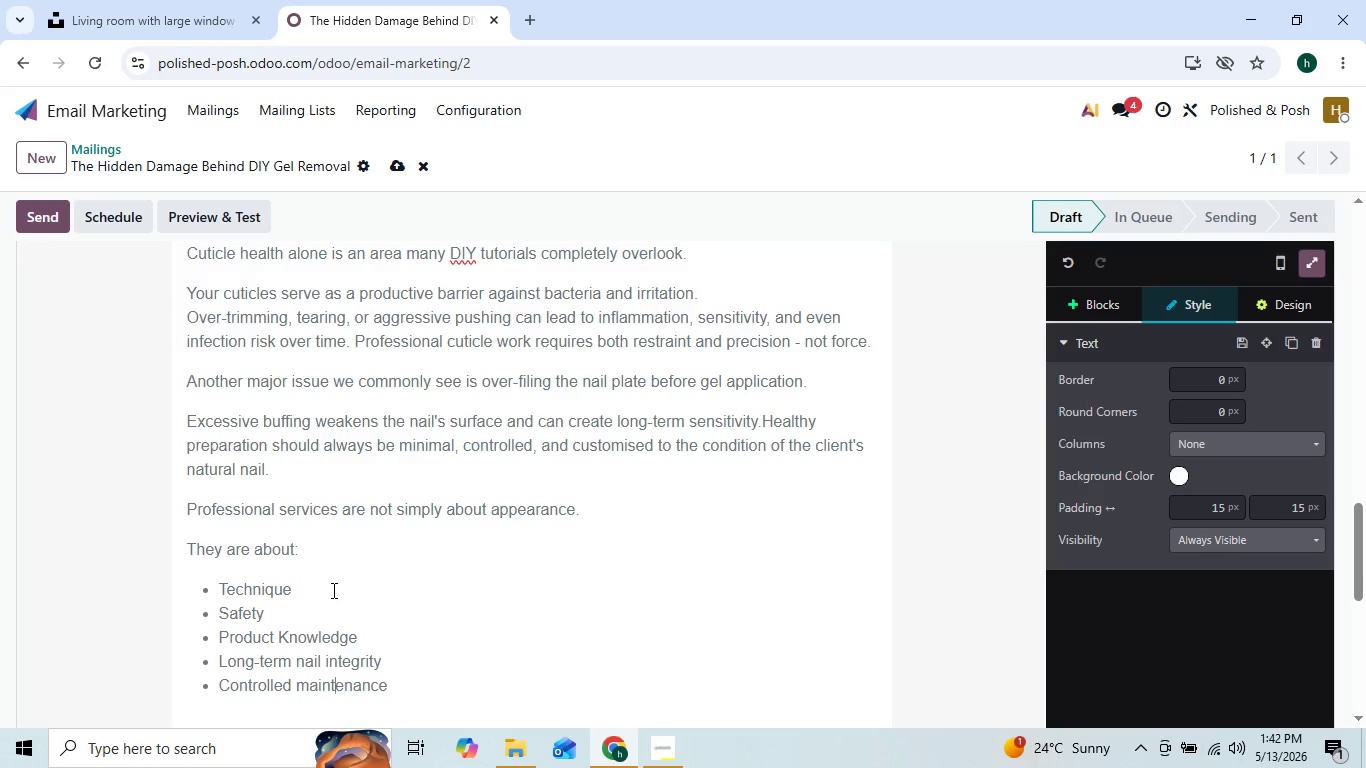 
key(ArrowLeft)
 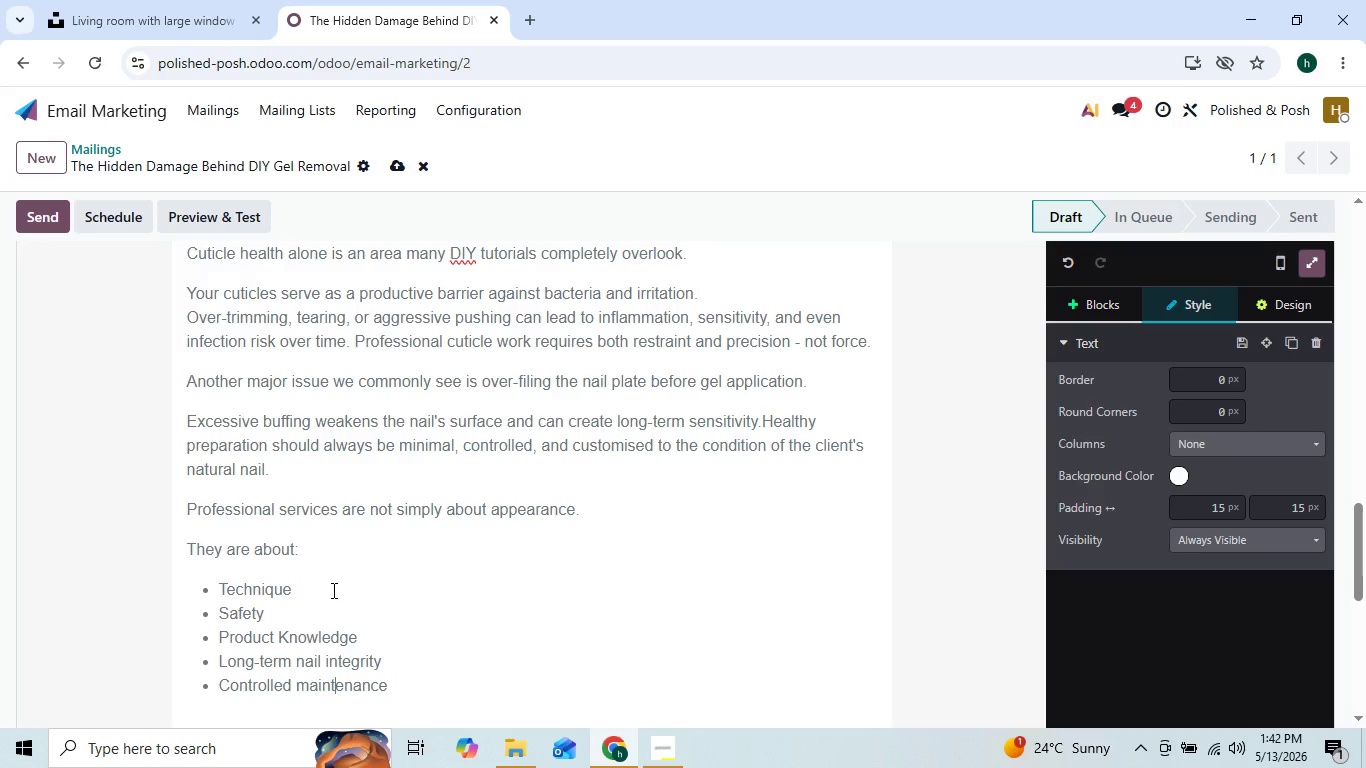 
key(ArrowRight)
 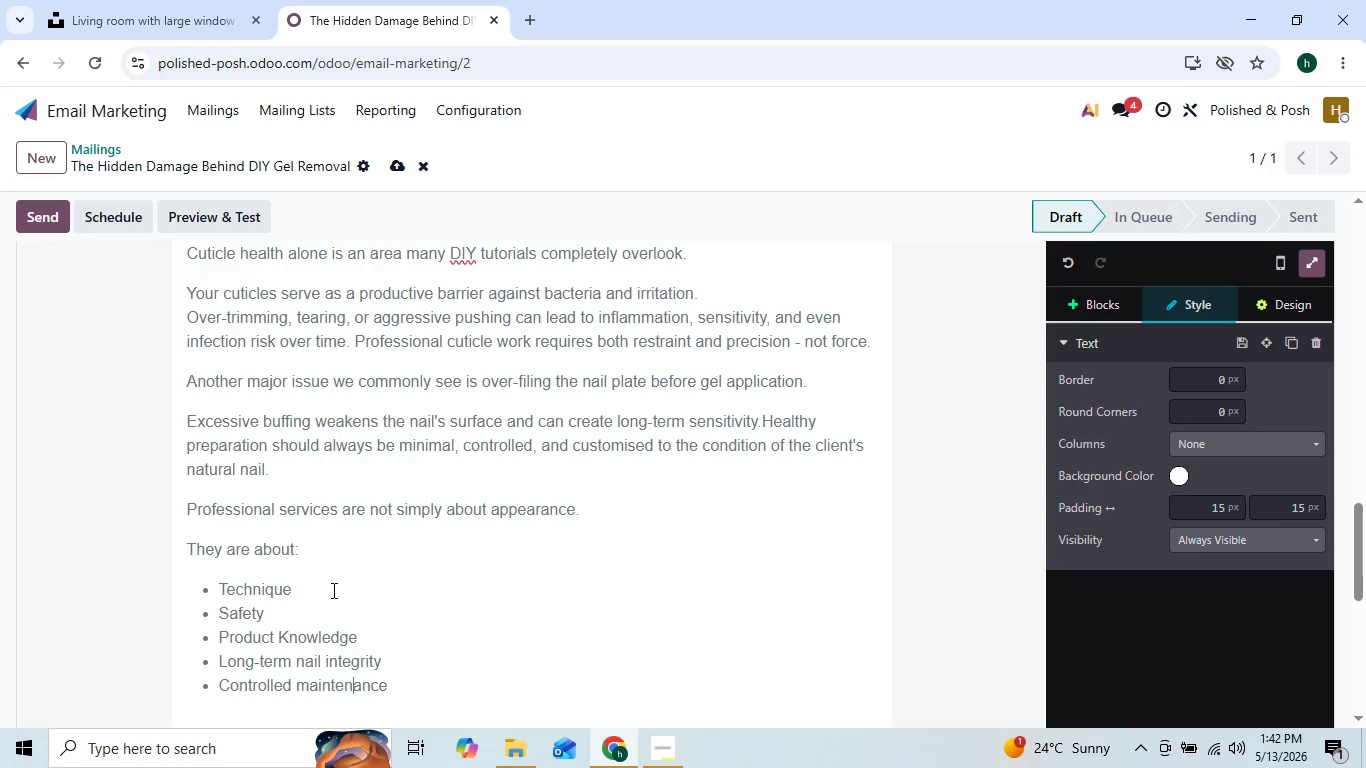 
key(ArrowRight)
 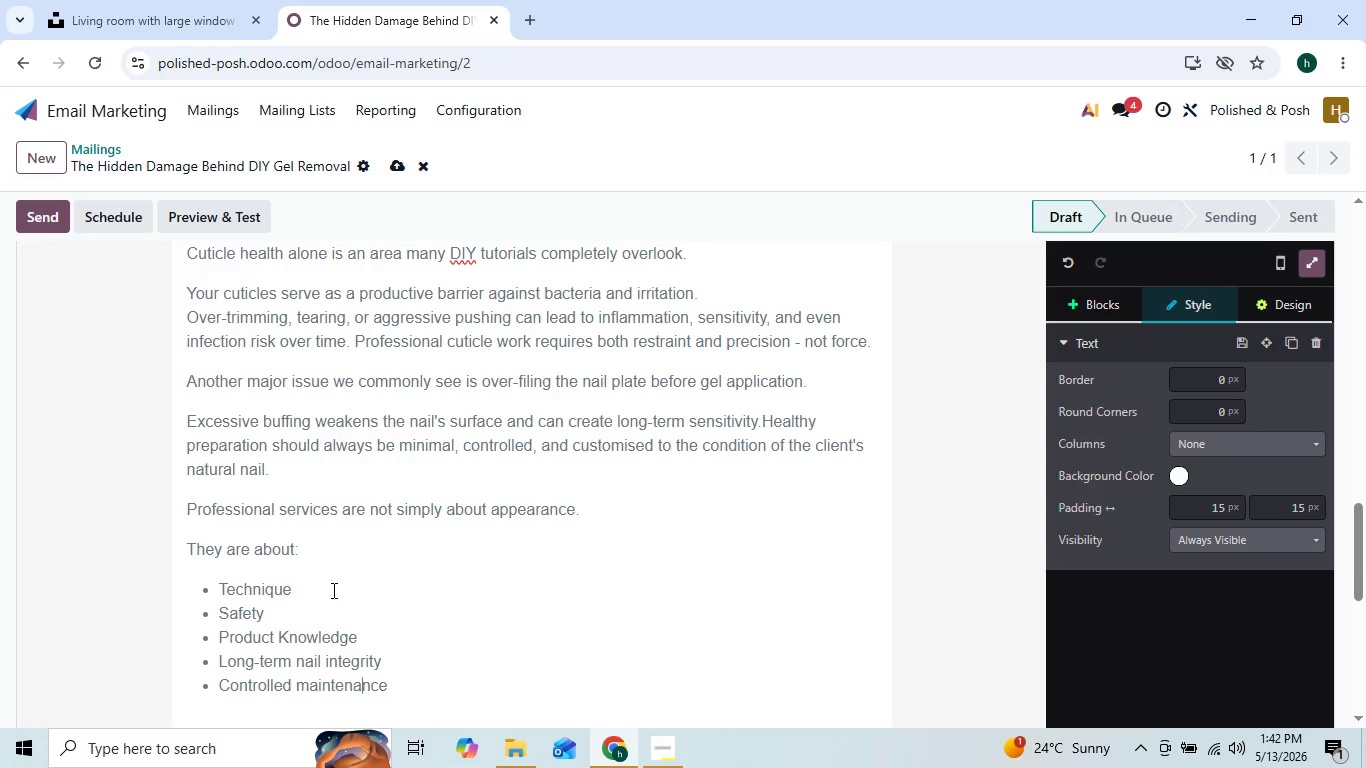 
key(ArrowRight)
 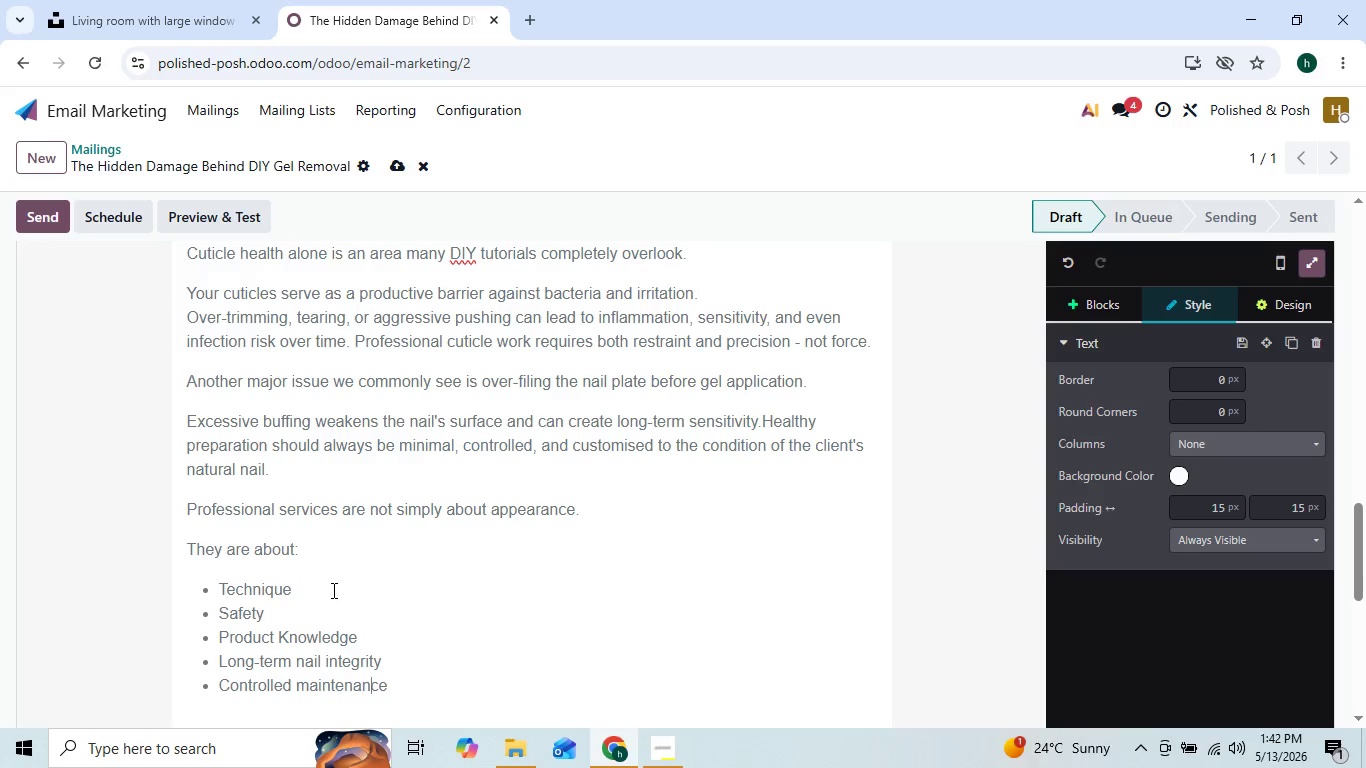 
key(ArrowRight)
 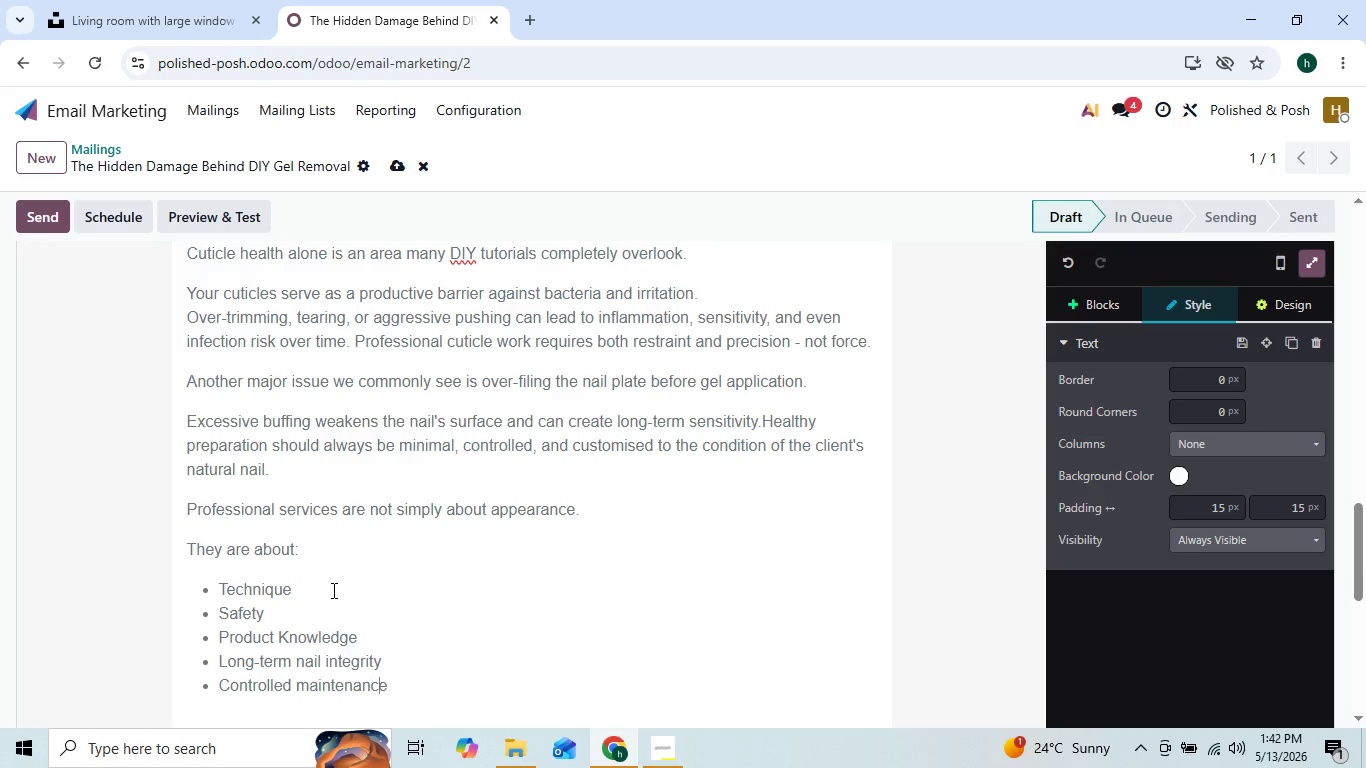 
key(ArrowRight)
 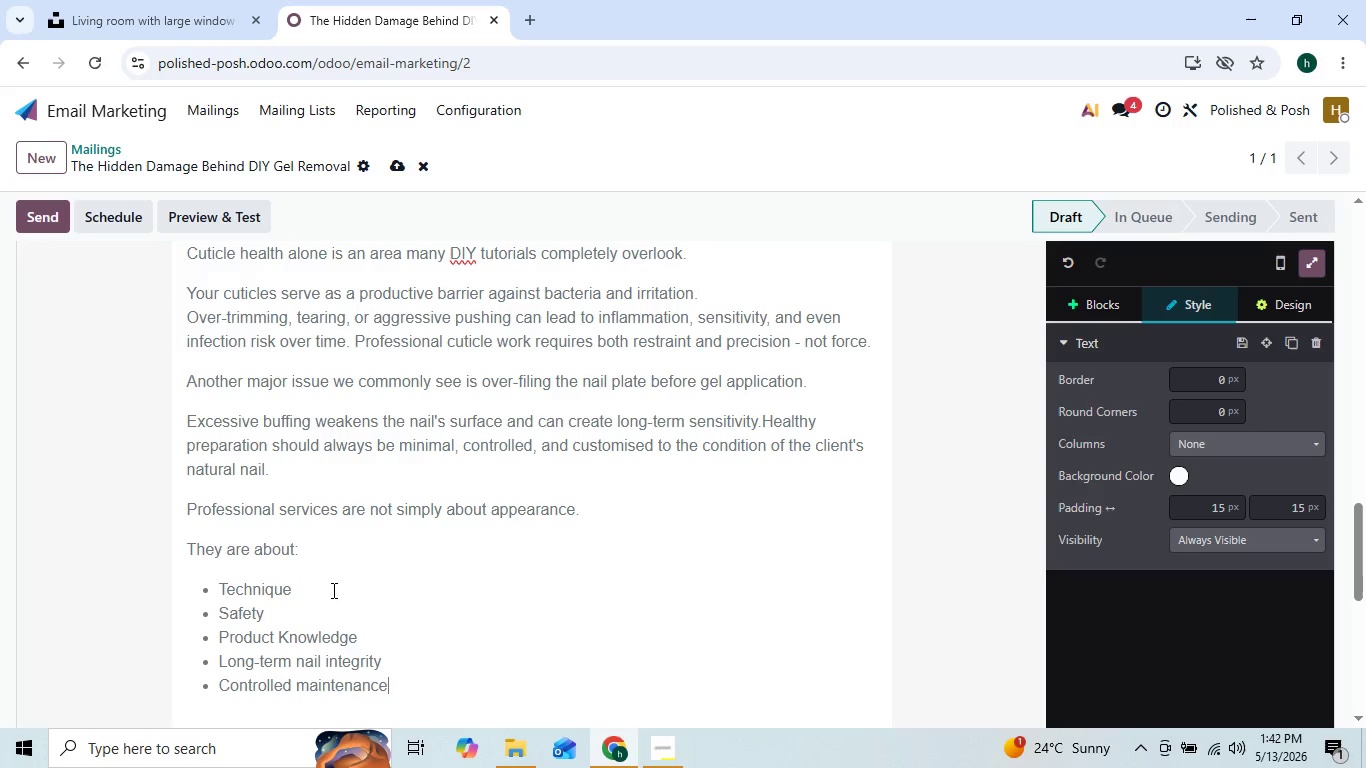 
key(ArrowRight)
 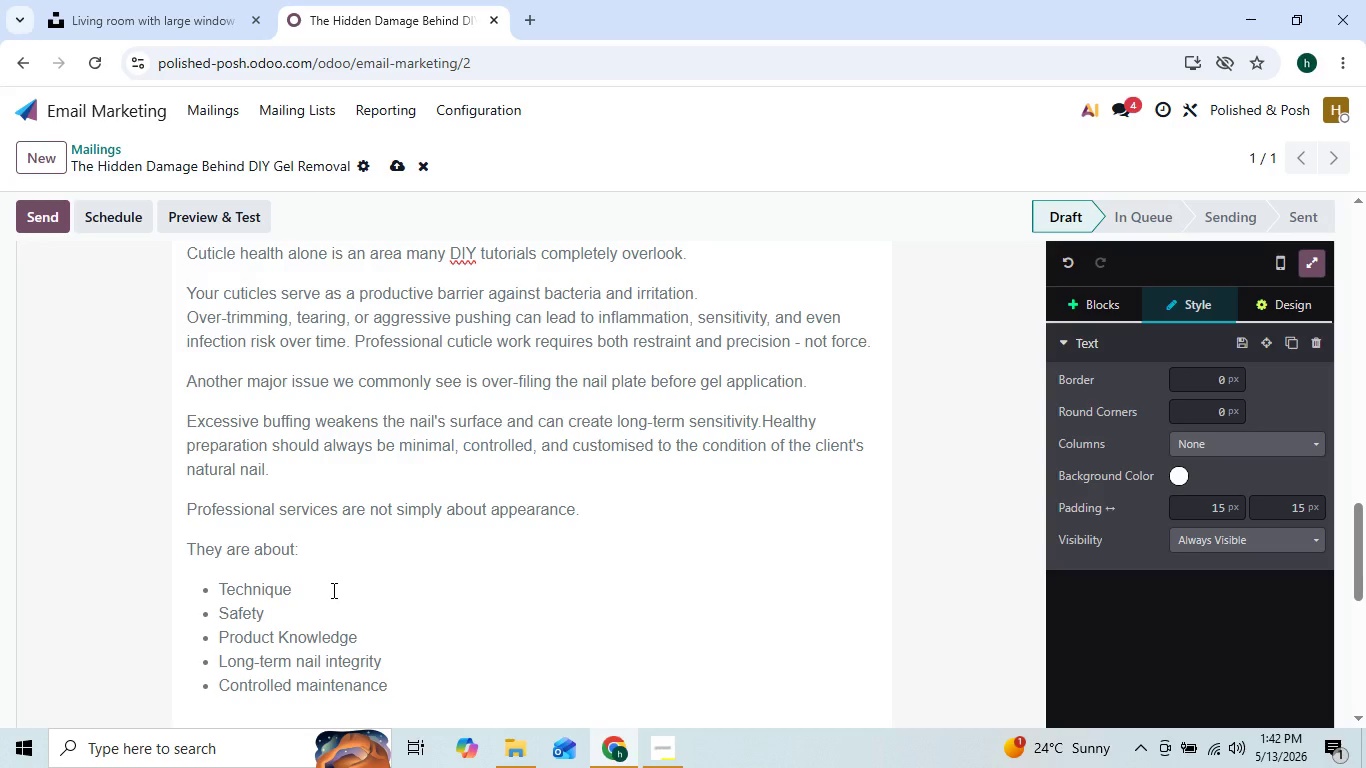 
key(Enter)
 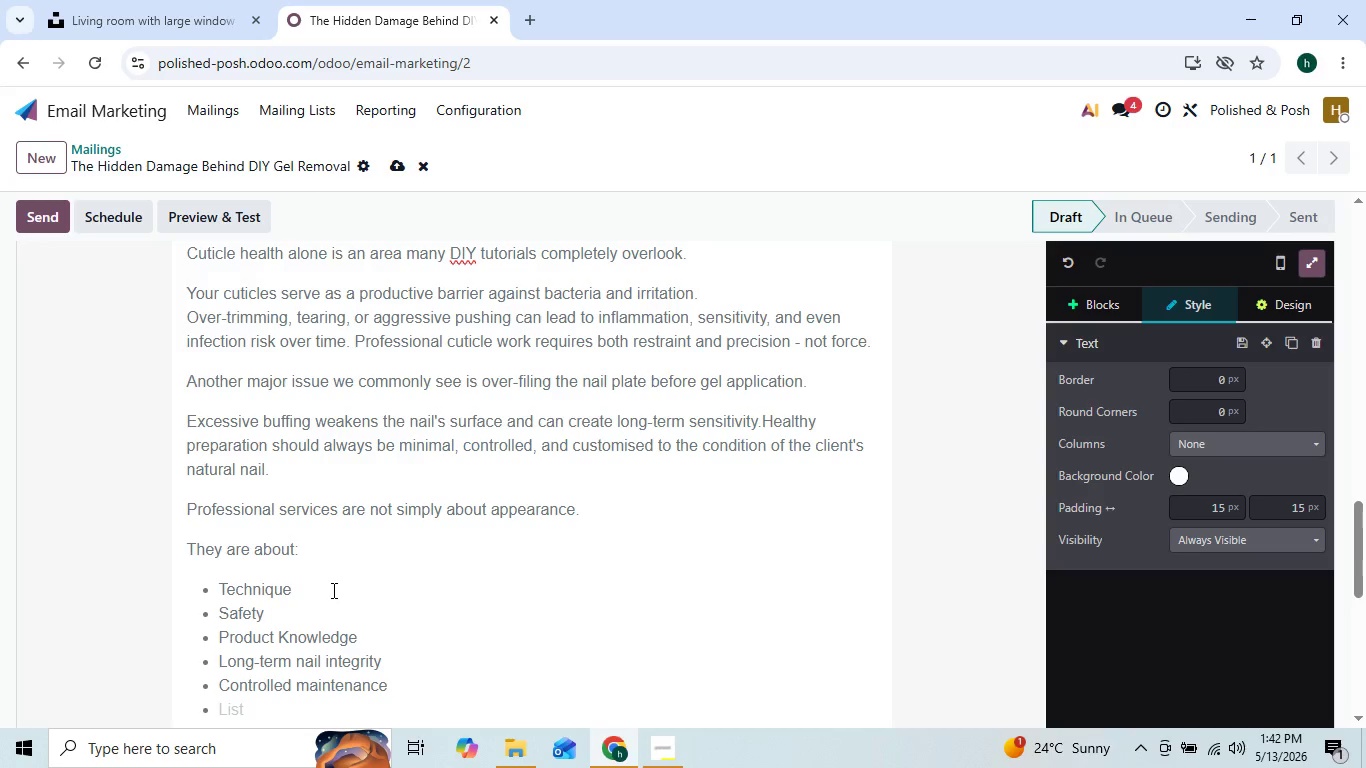 
type(Healthy regrowth)
 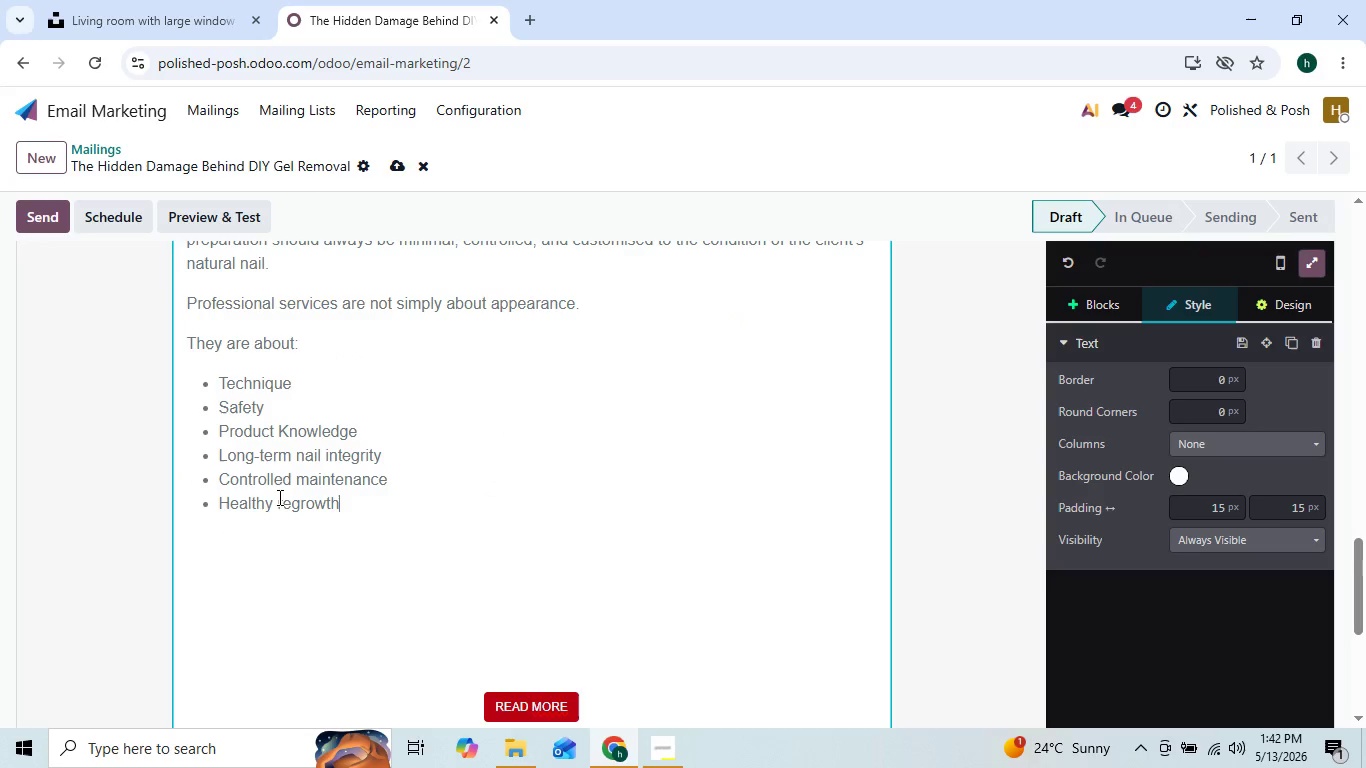 
left_click([331, 511])
 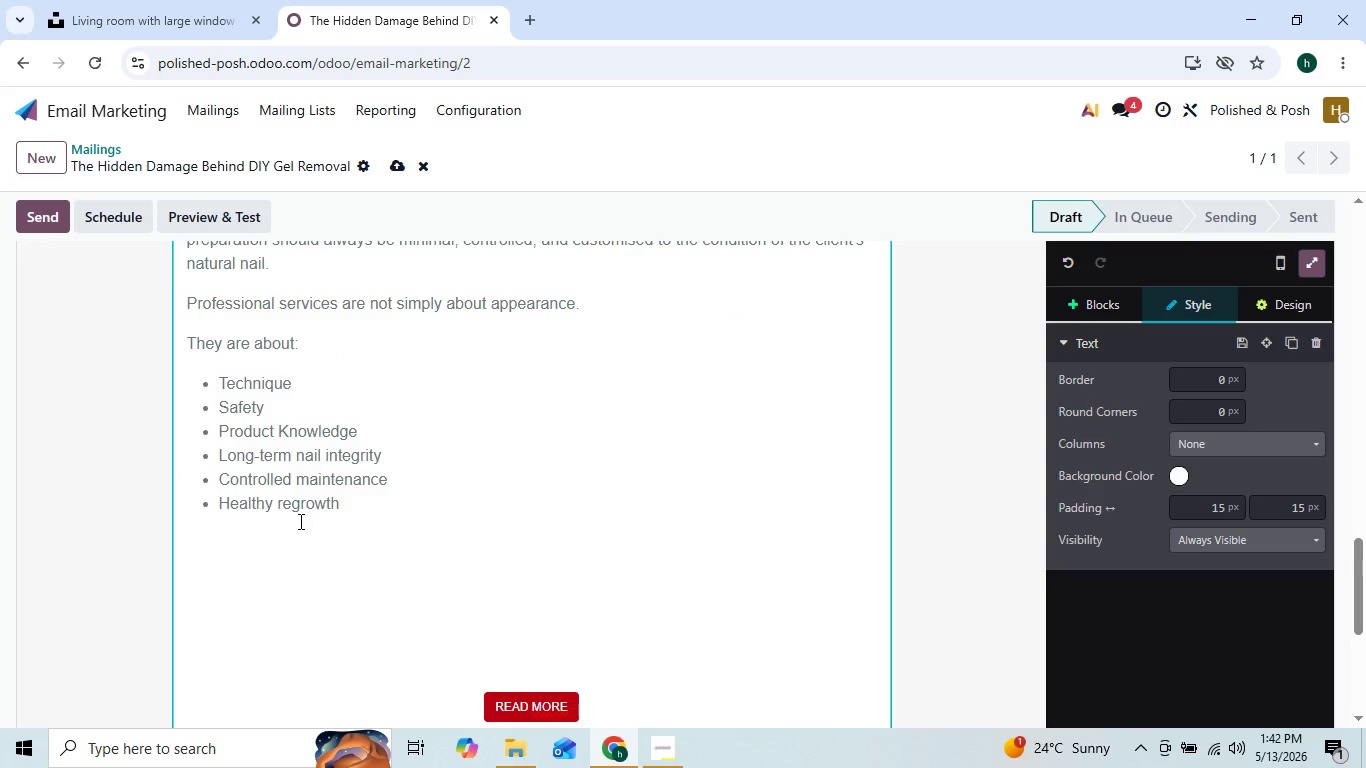 
left_click([299, 521])
 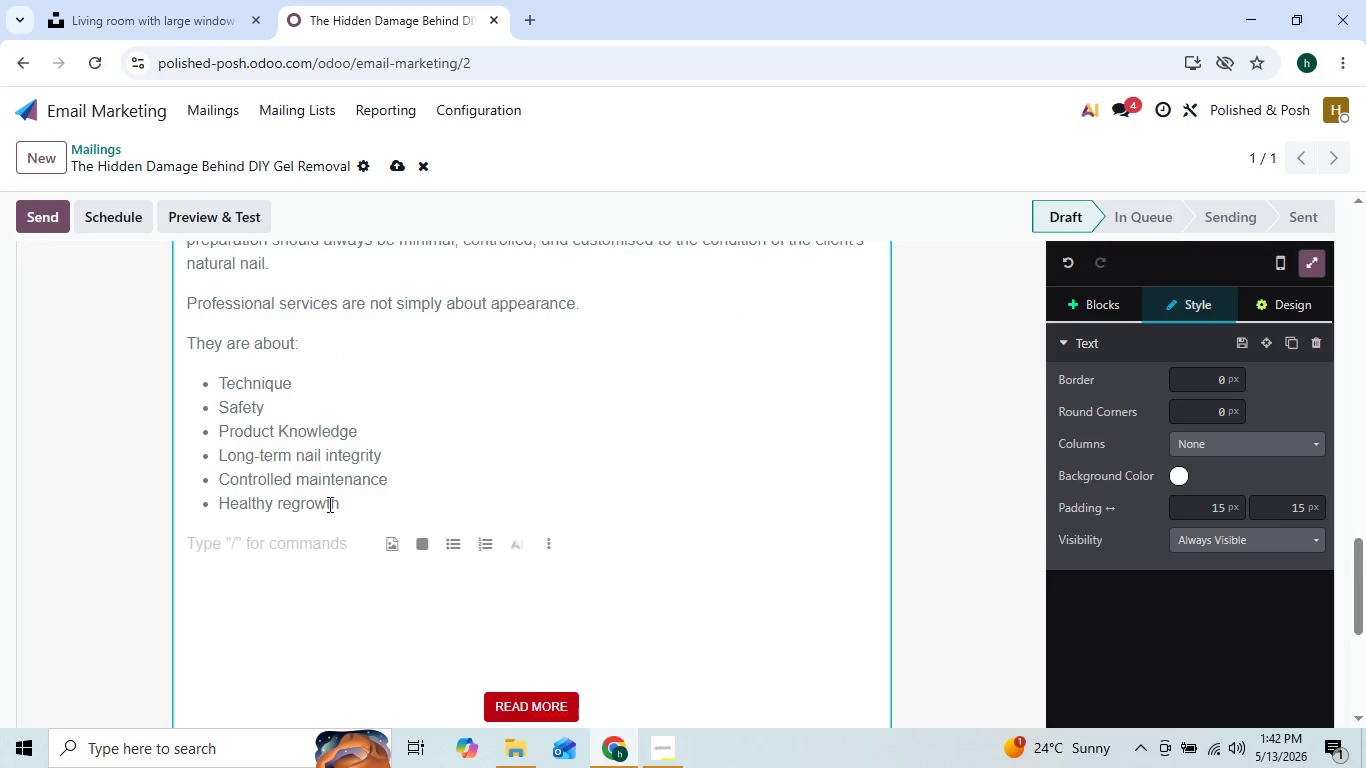 
left_click([342, 504])
 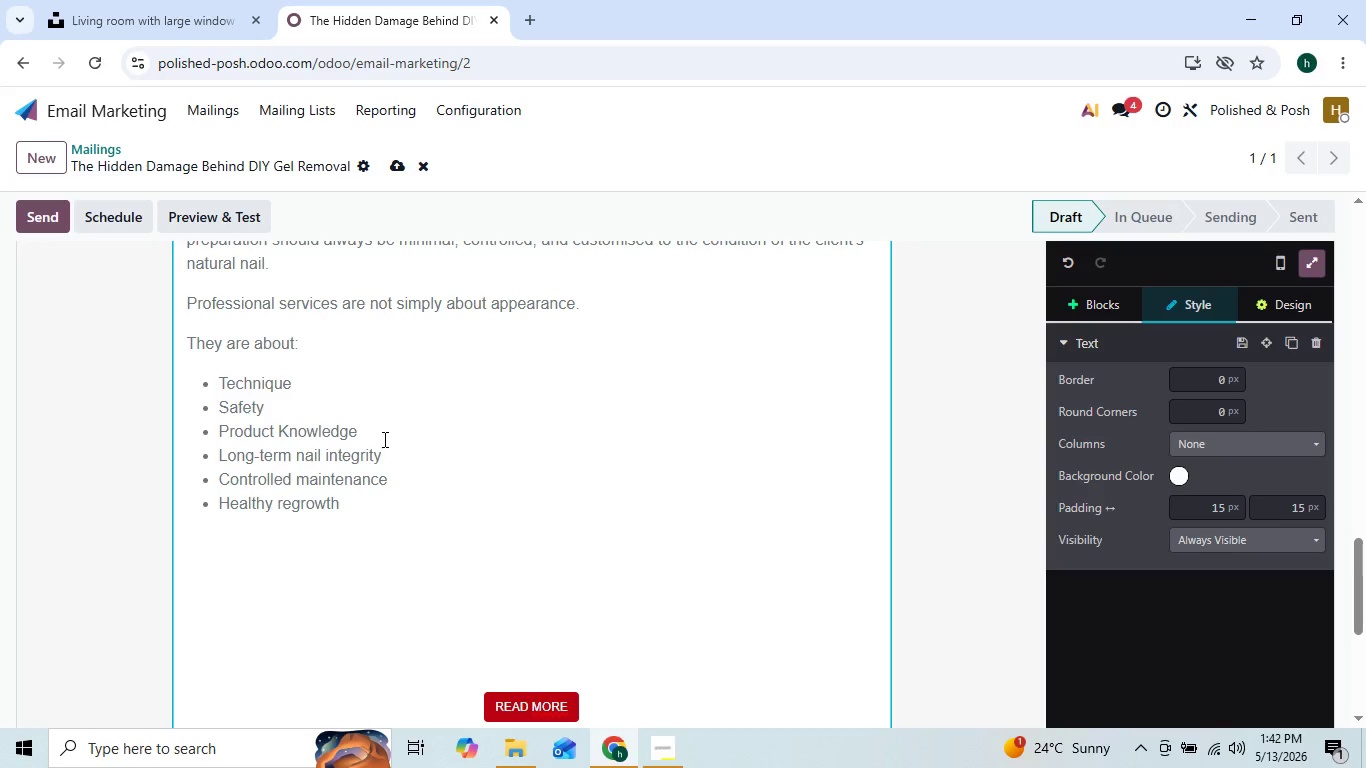 
left_click([412, 415])
 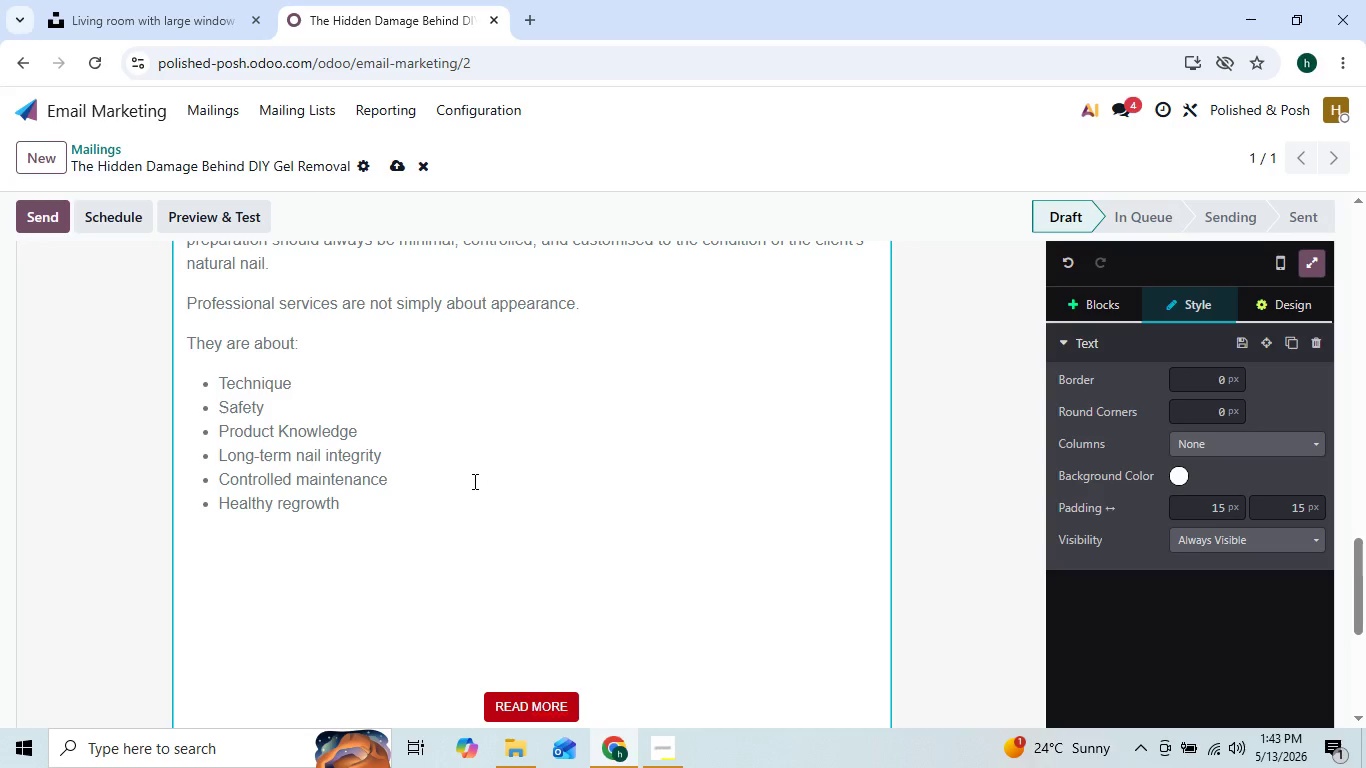 
wait(12.86)
 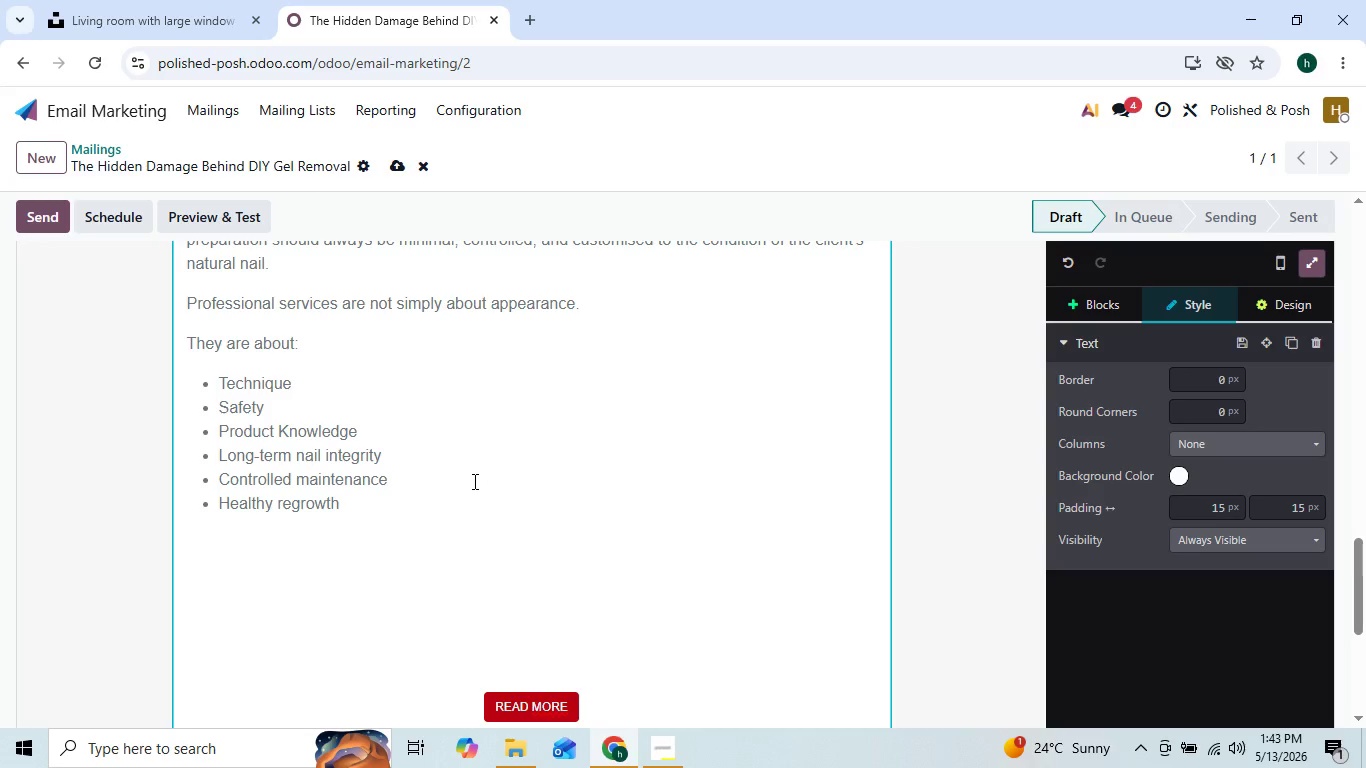 
mouse_move([483, 495])
 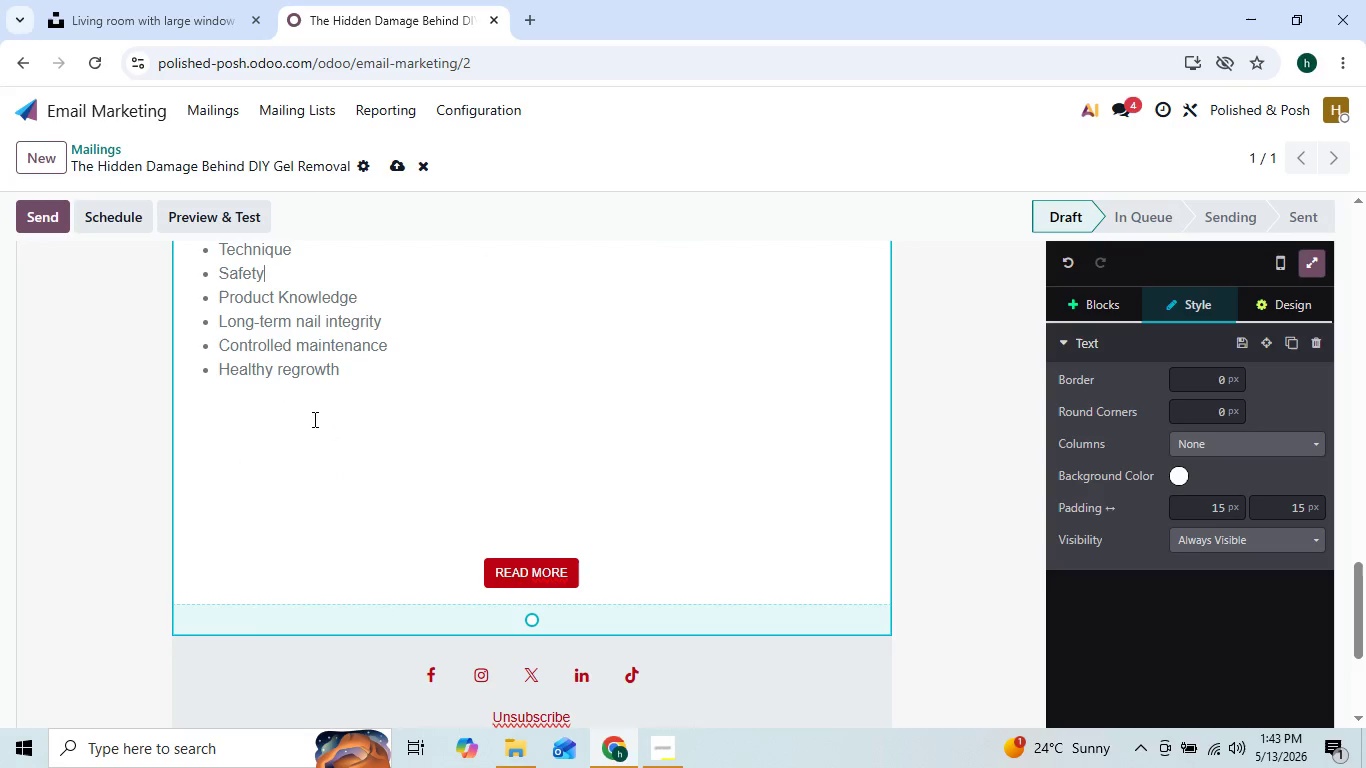 
left_click([313, 419])
 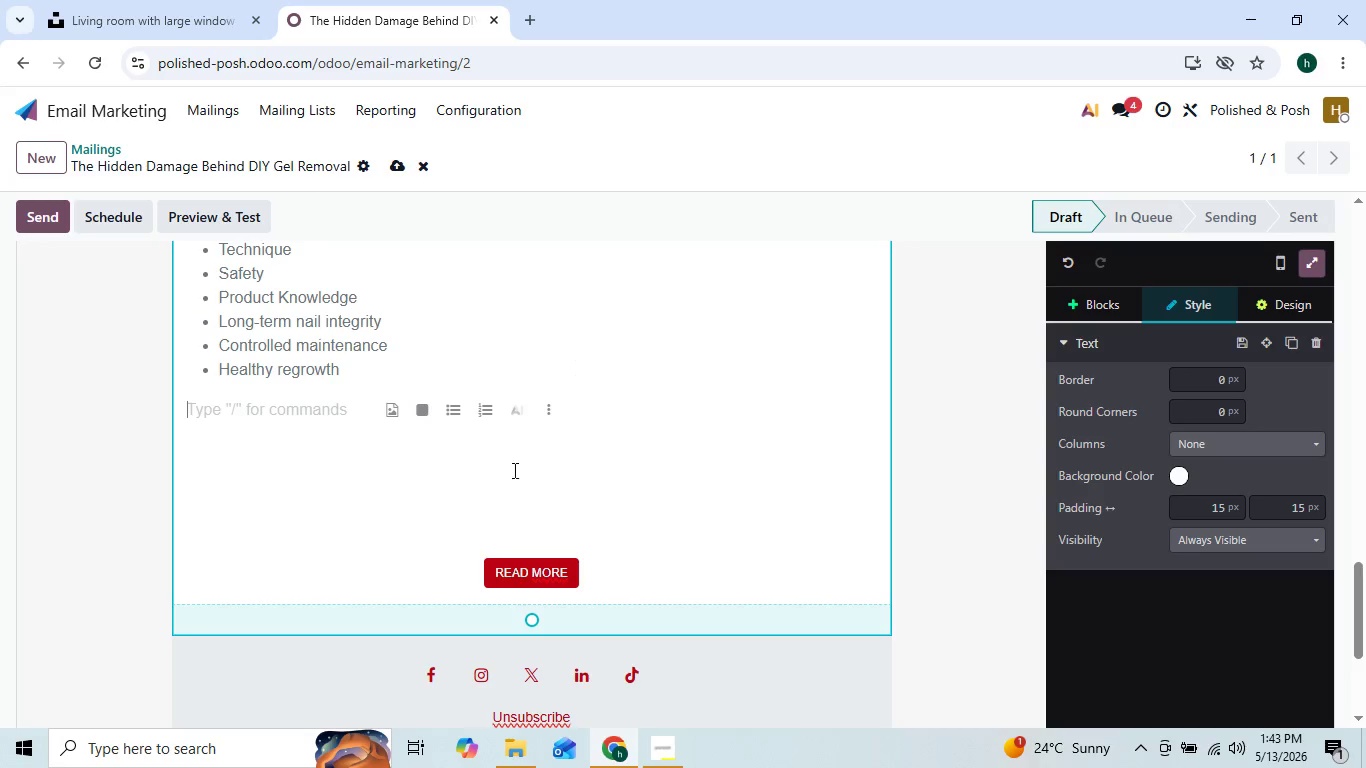 
wait(12.02)
 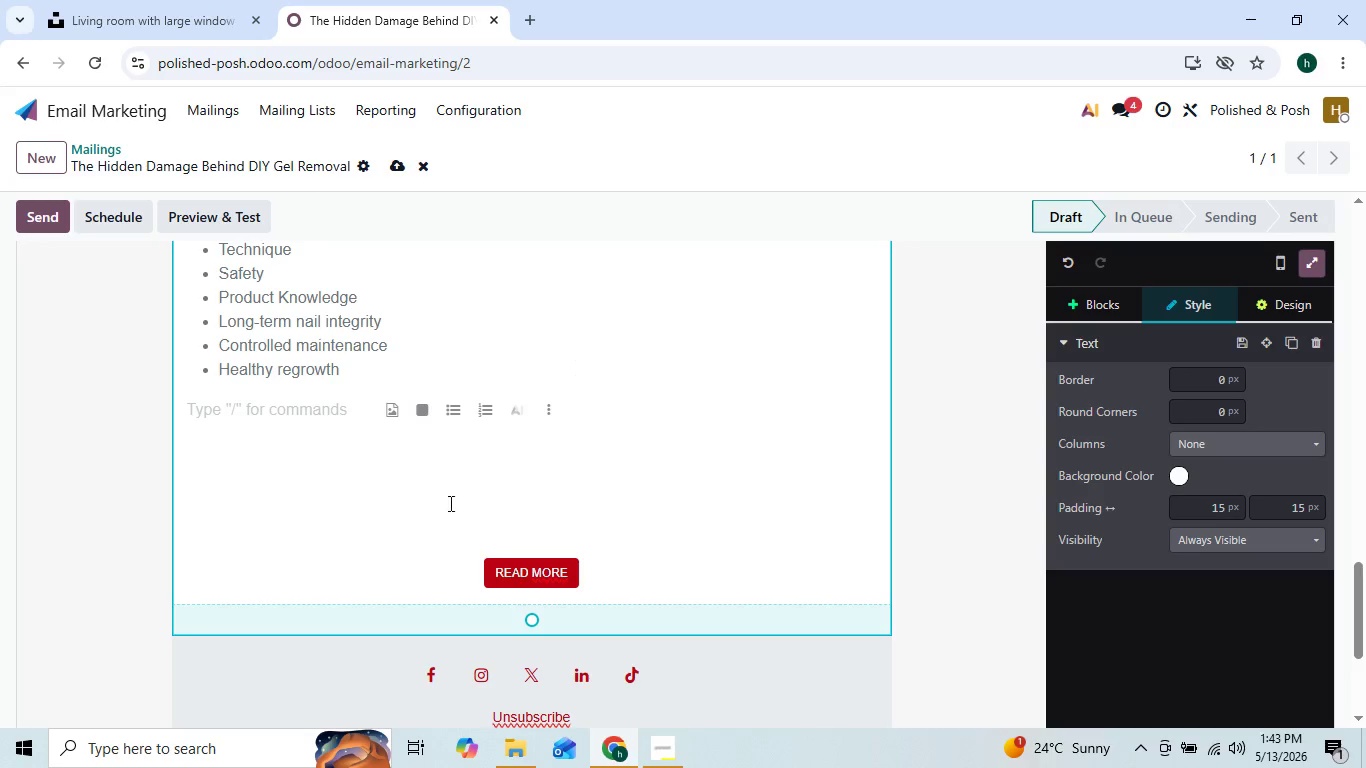 
type(Bea)
 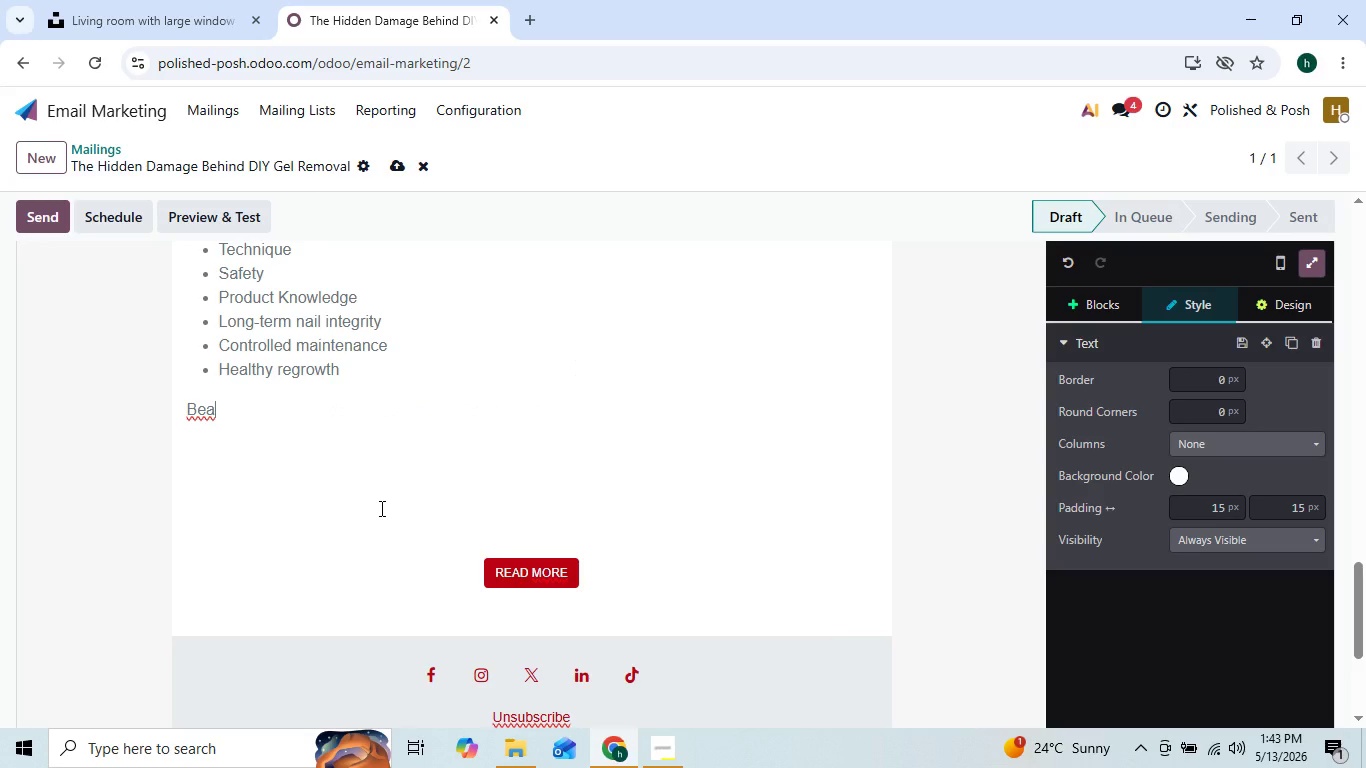 
type(utiful nails sho)
 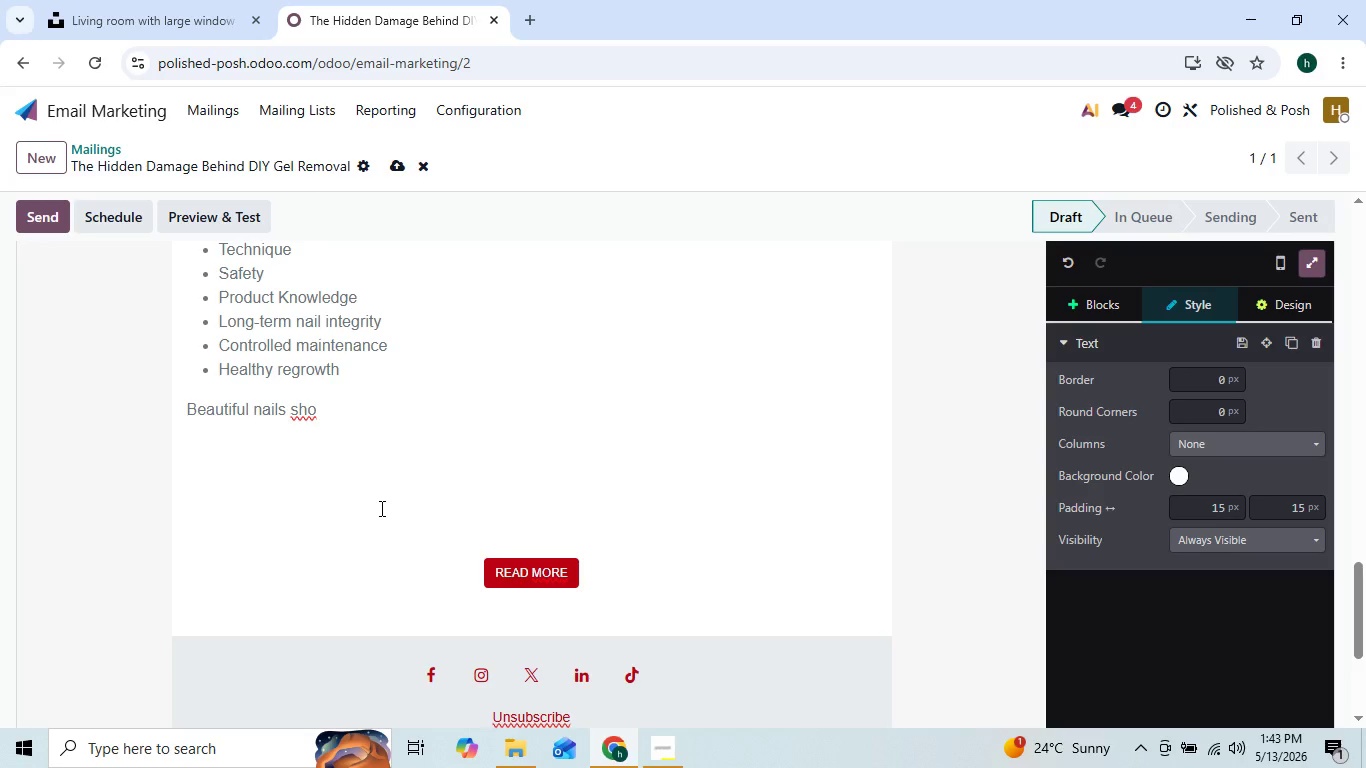 
key(ArrowLeft)
 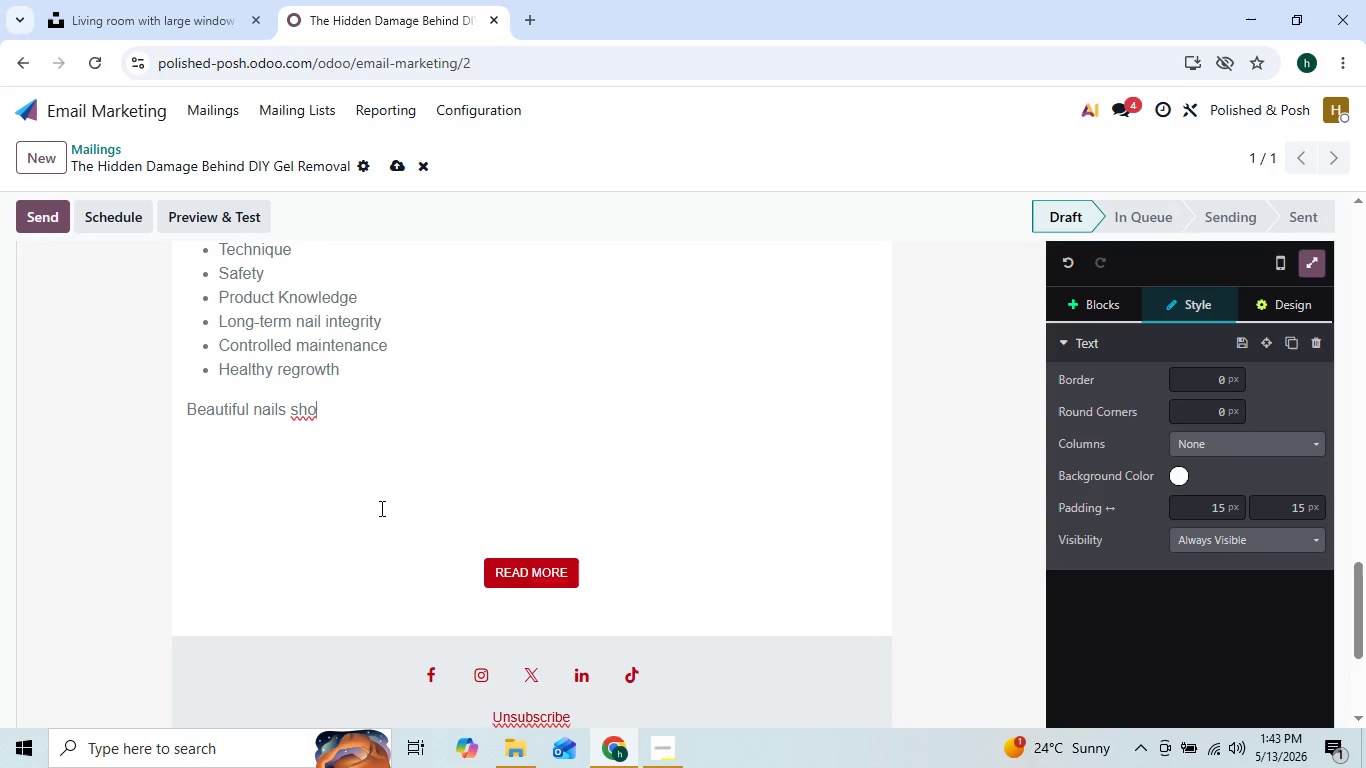 
key(ArrowRight)
 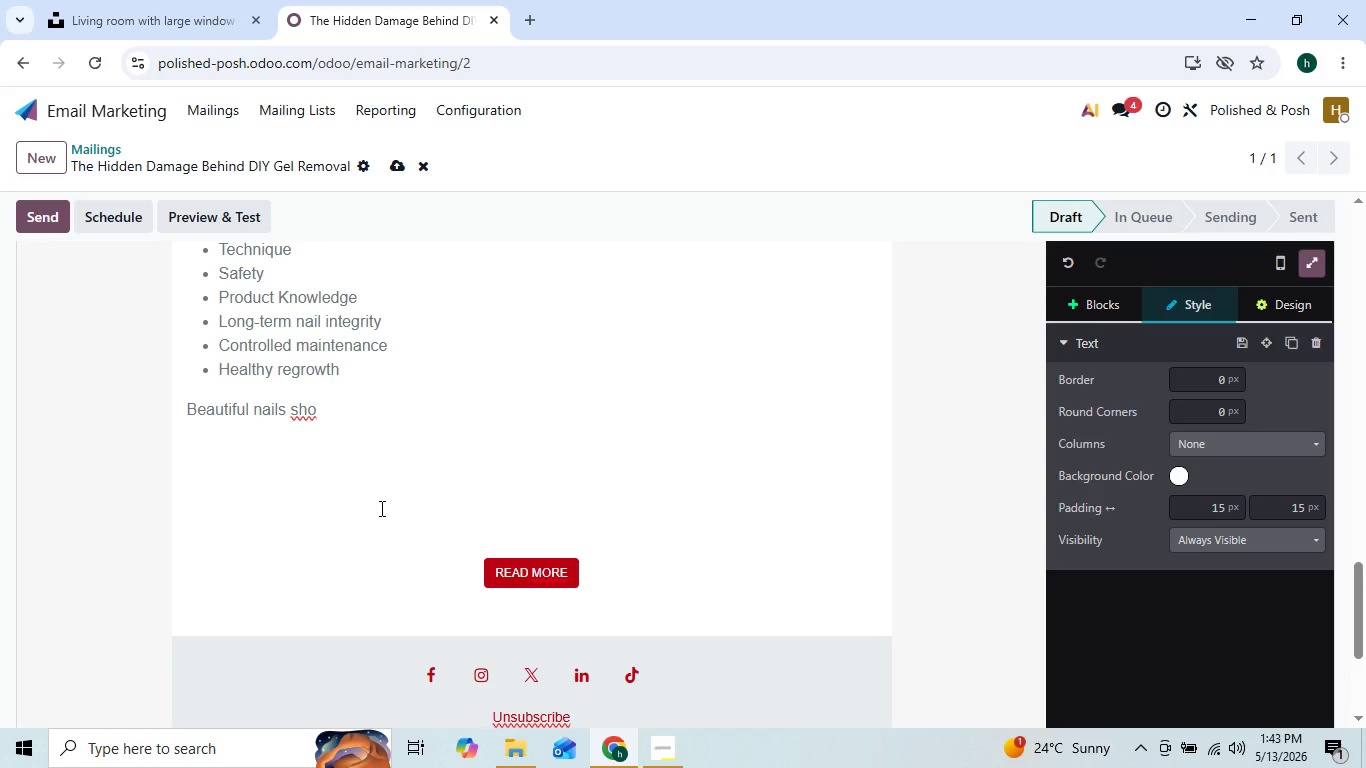 
type(uld still feel healthy un)
 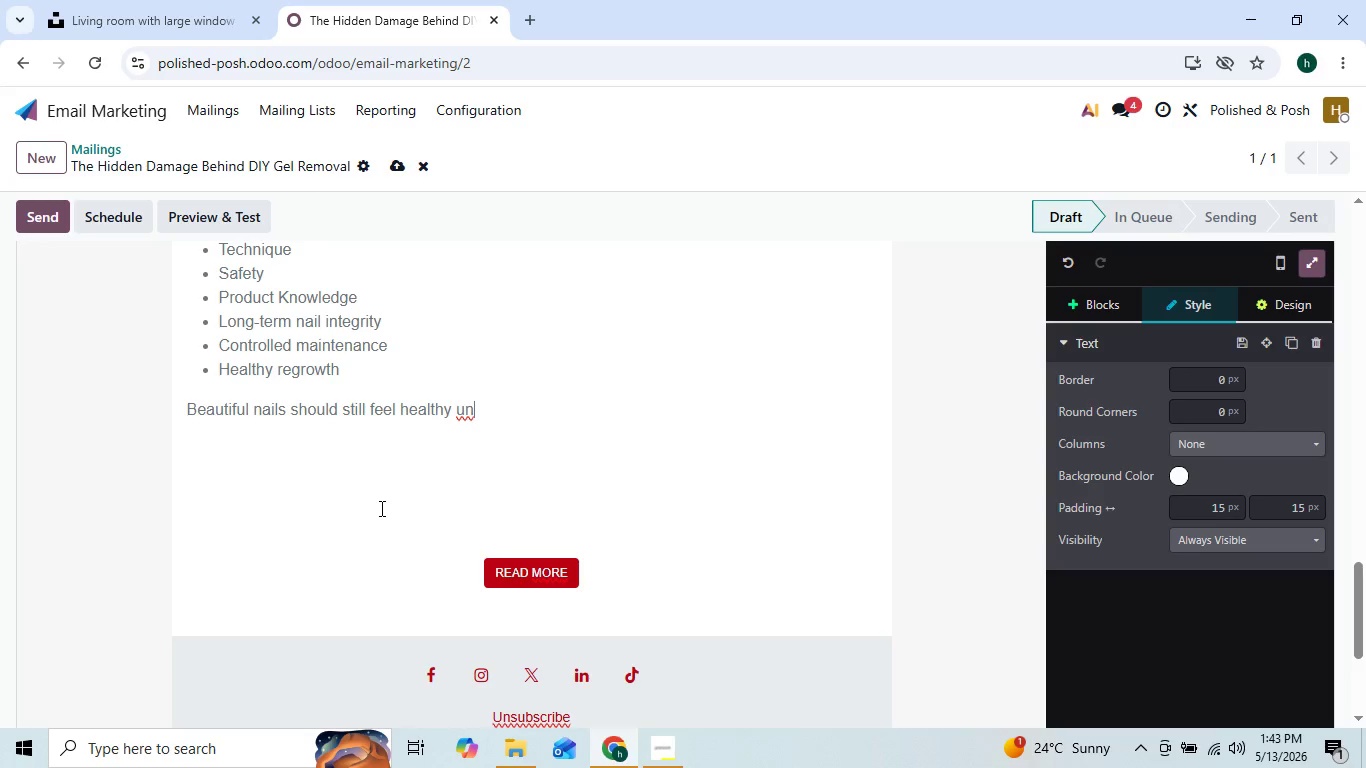 
key(ArrowLeft)
 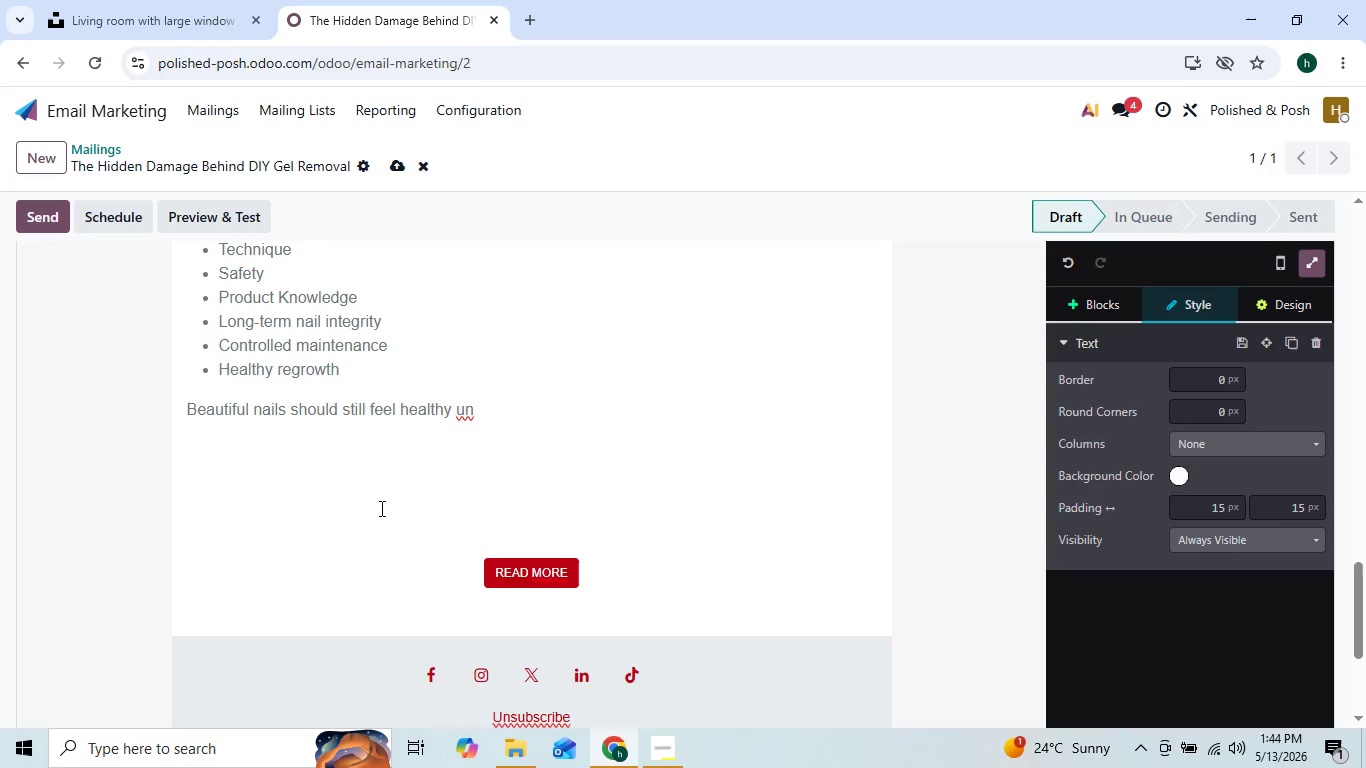 
key(ArrowRight)
 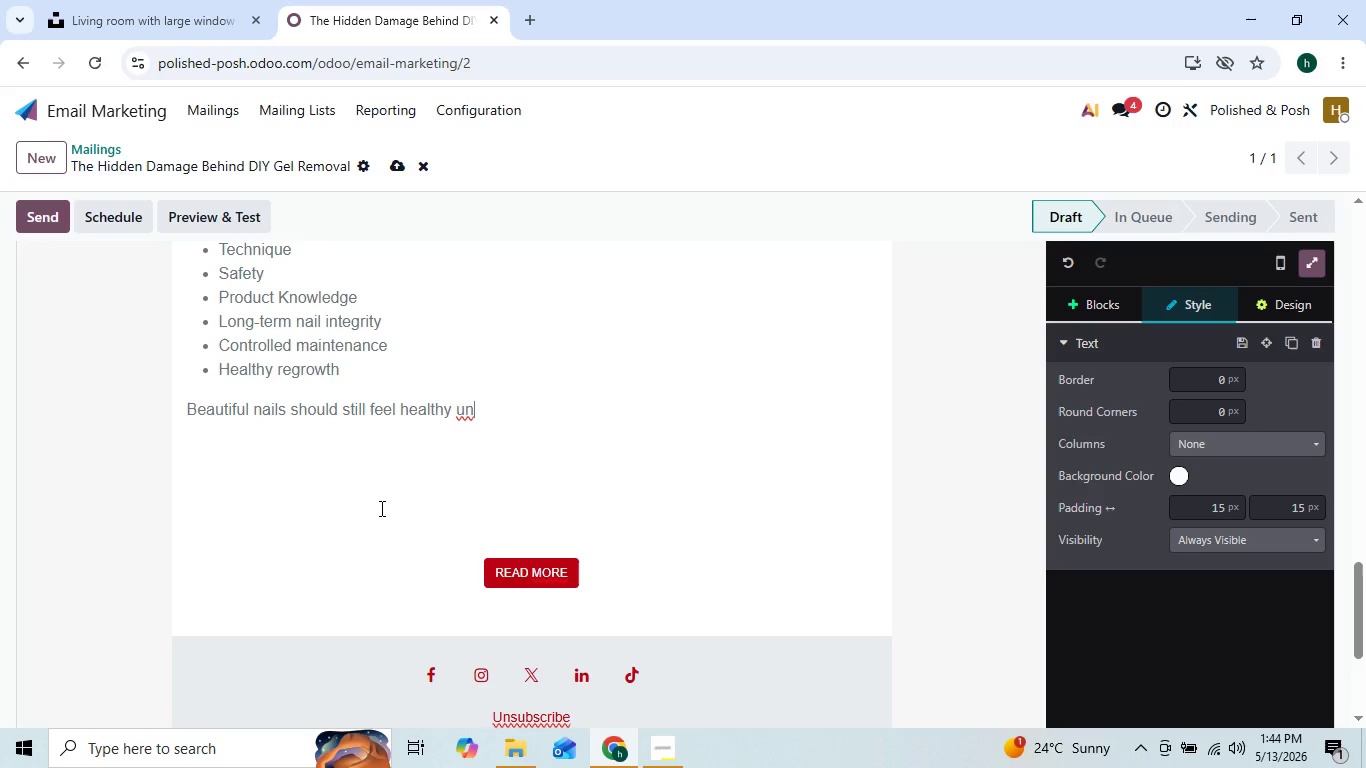 
key(ArrowLeft)
 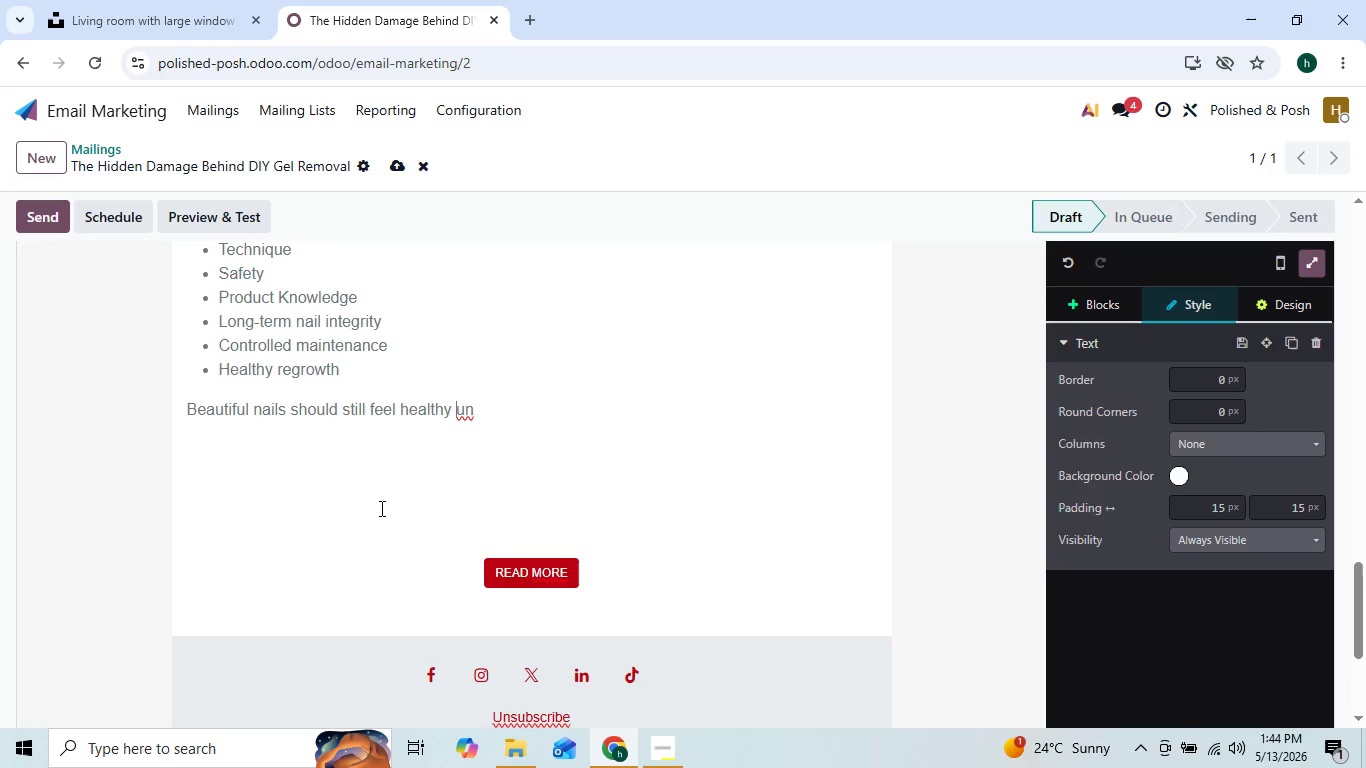 
key(ArrowLeft)
 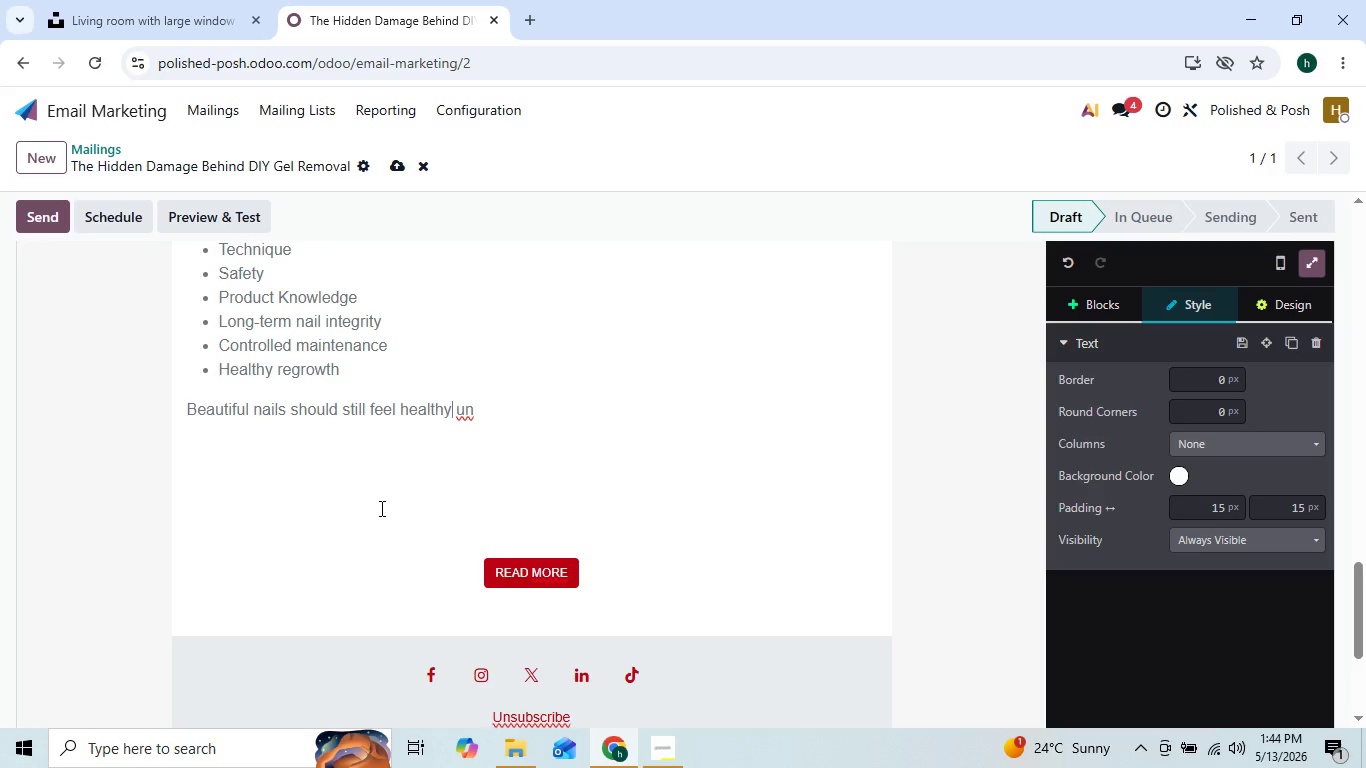 
key(ArrowLeft)
 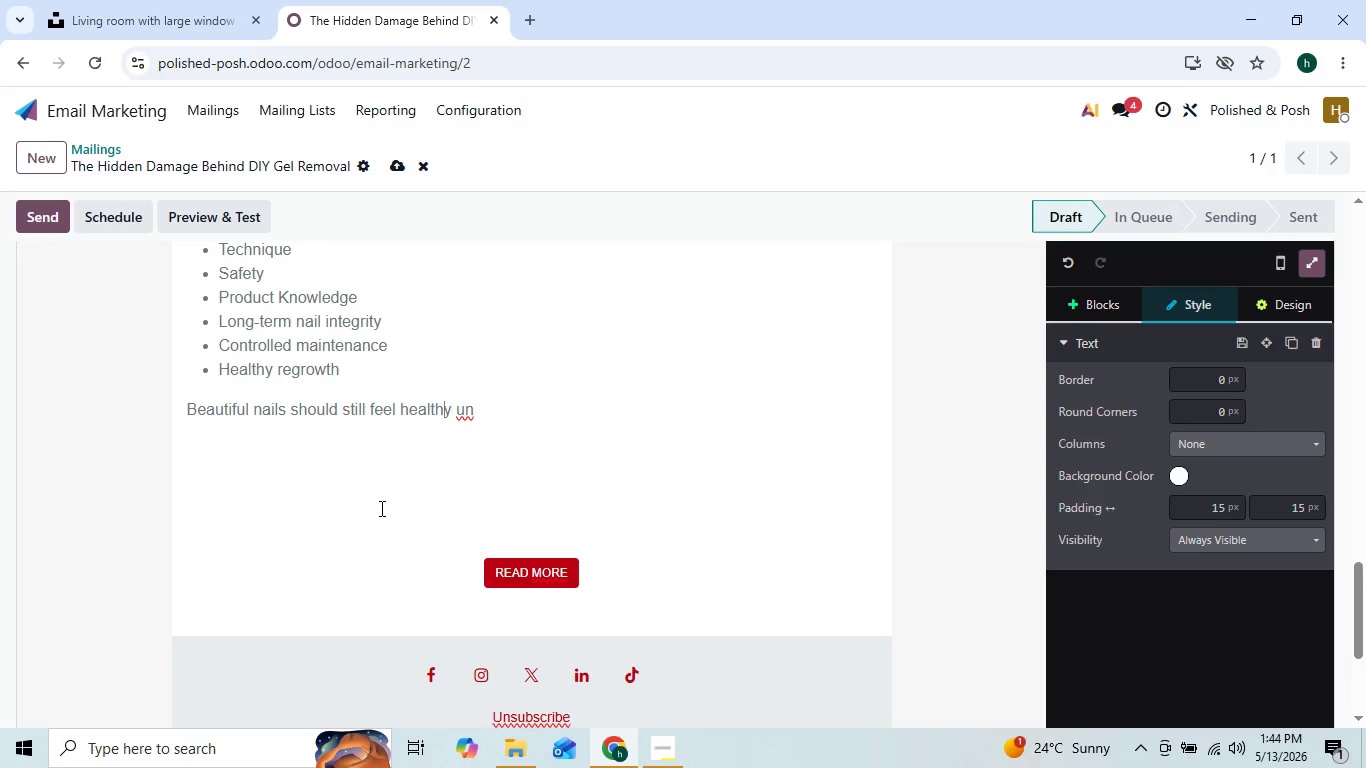 
key(ArrowLeft)
 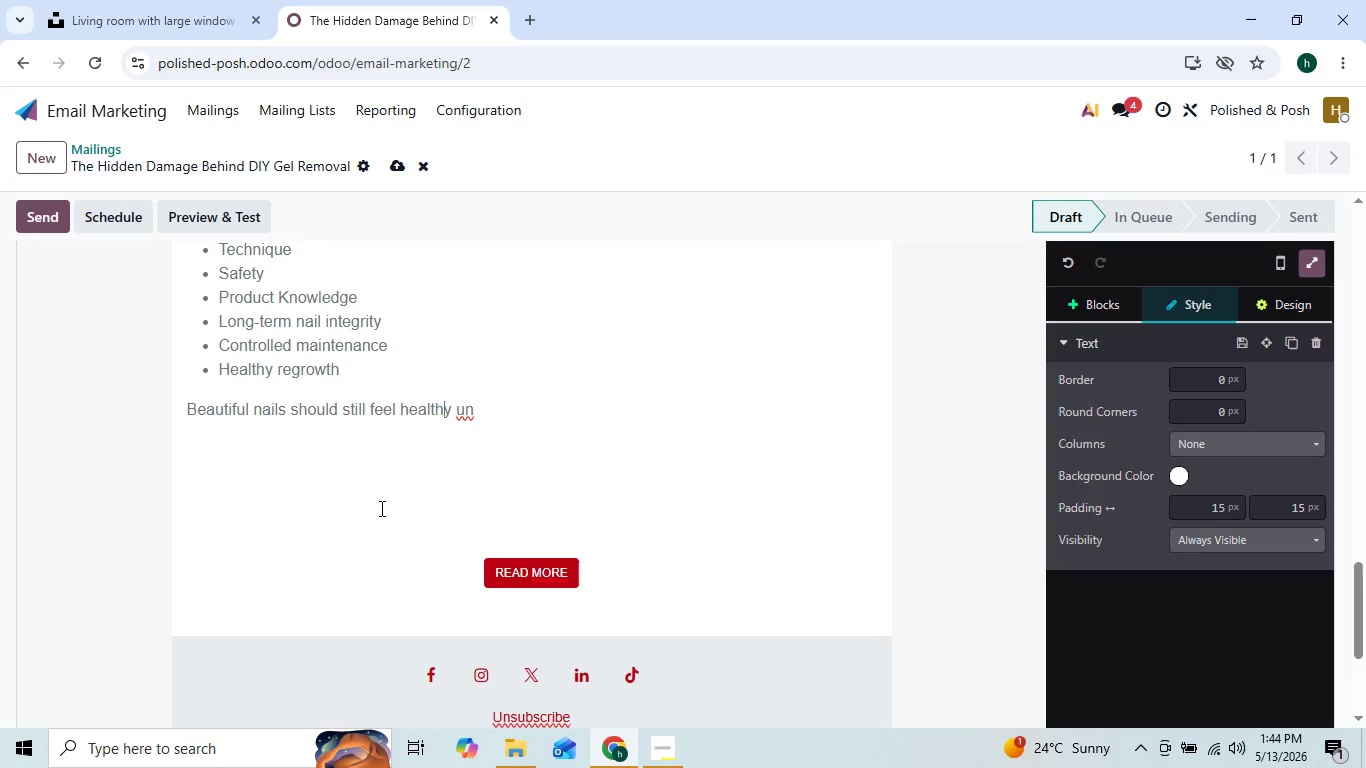 
key(ArrowRight)
 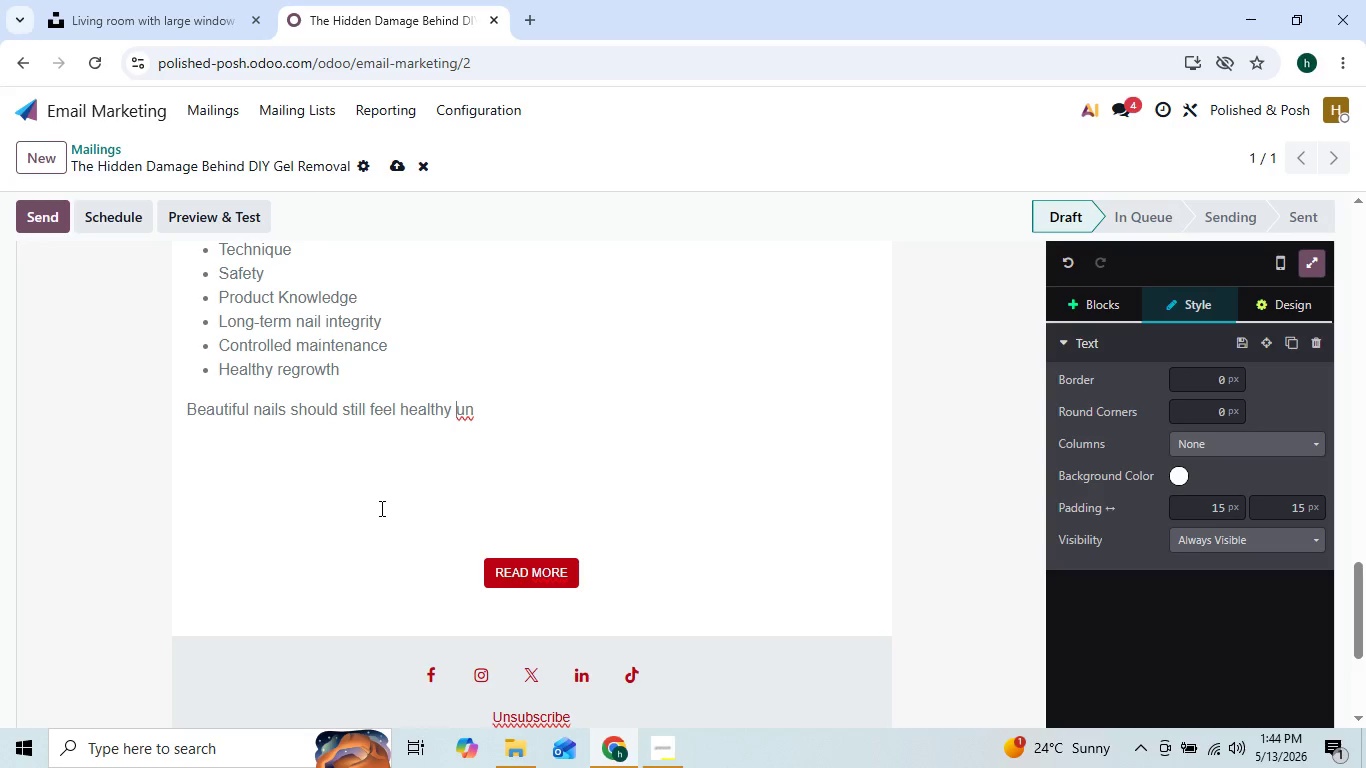 
key(ArrowRight)
 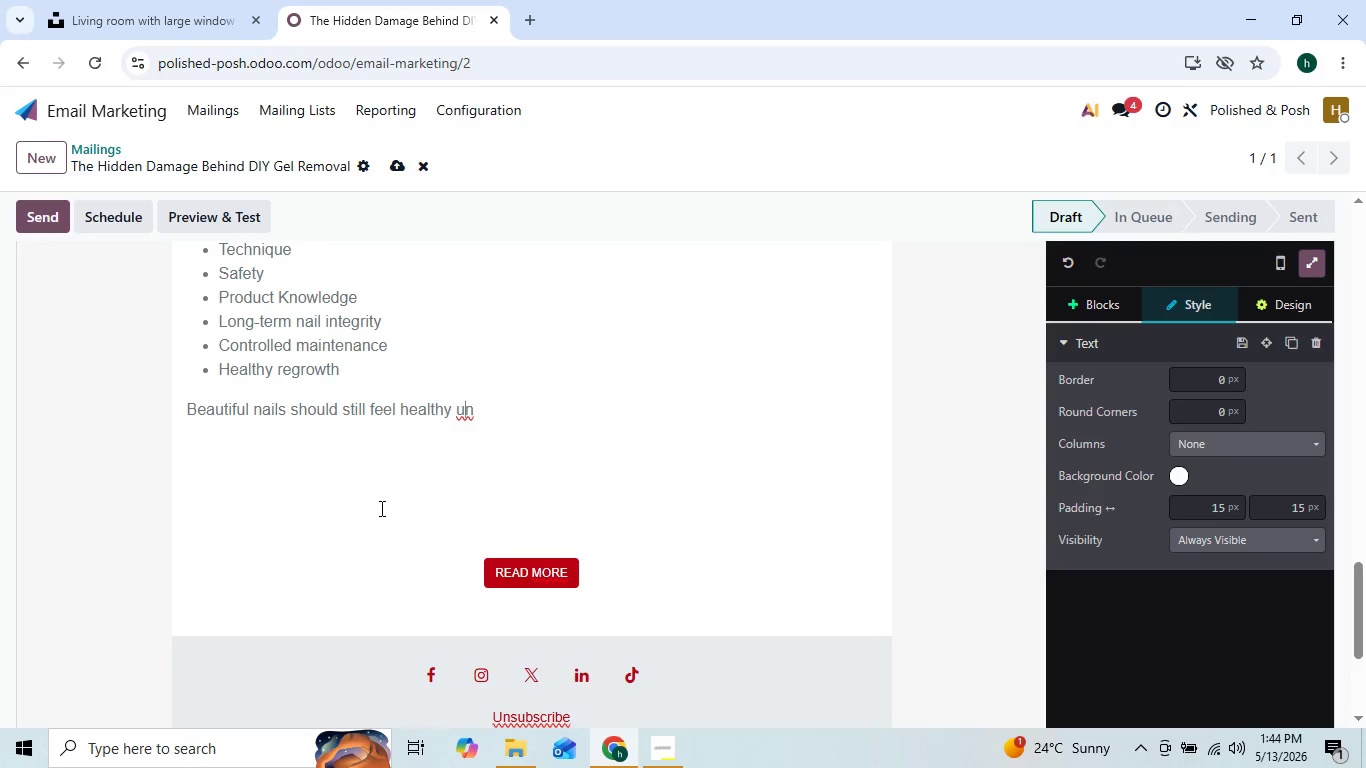 
key(ArrowRight)
 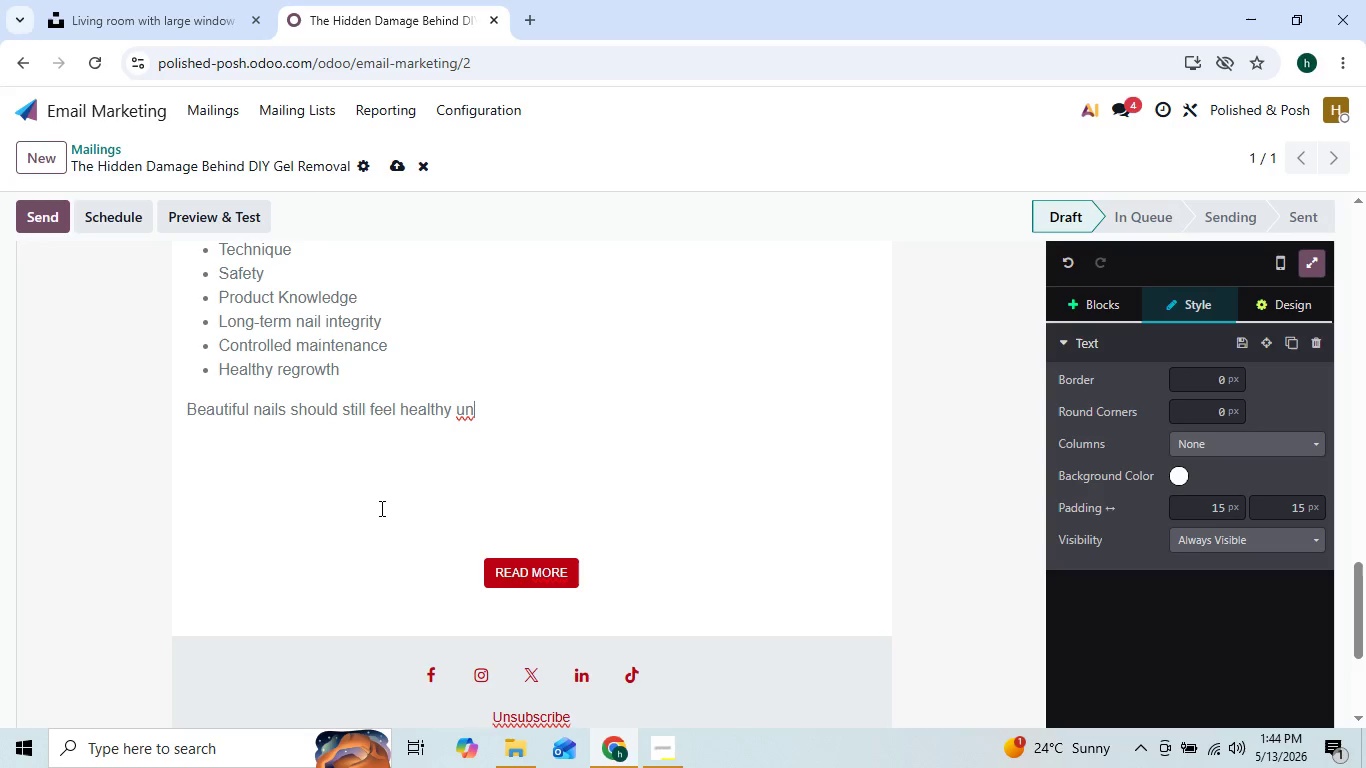 
key(ArrowRight)
 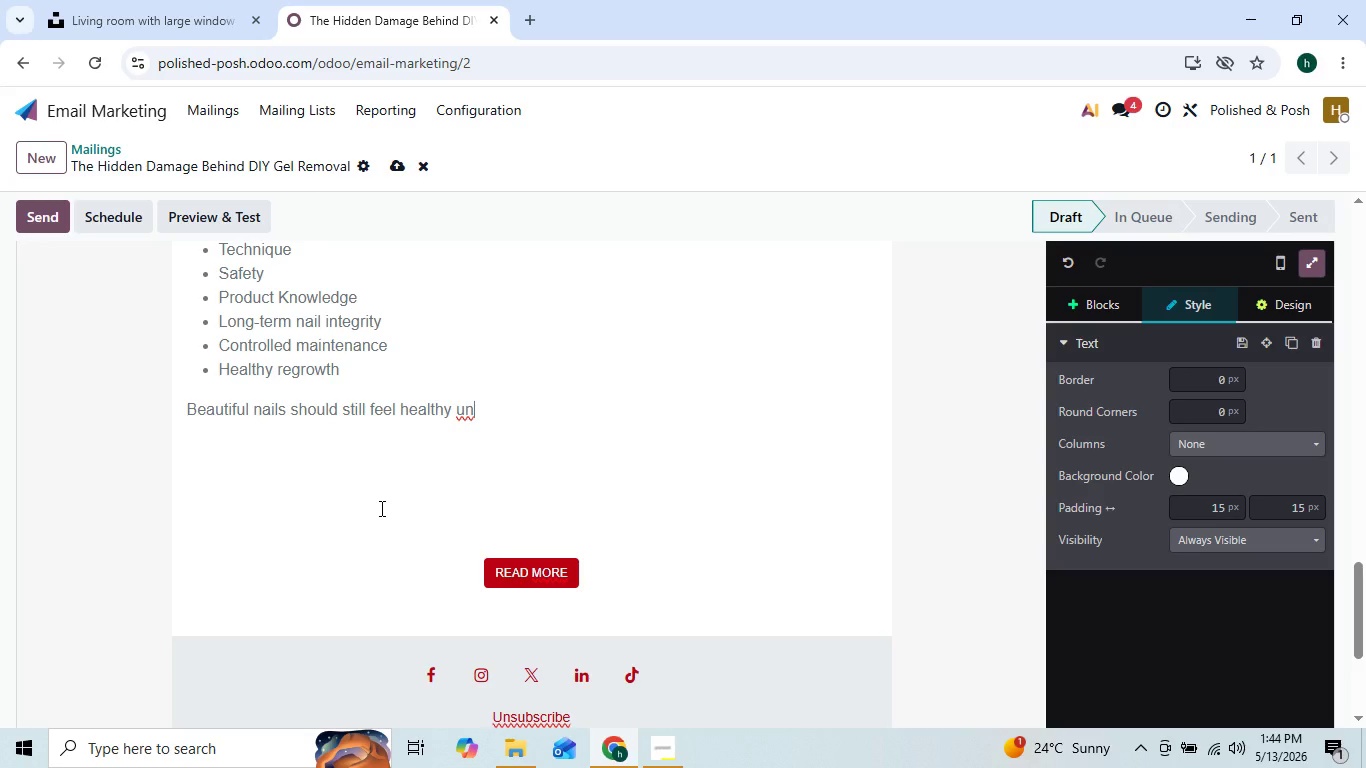 
type(erneath)
 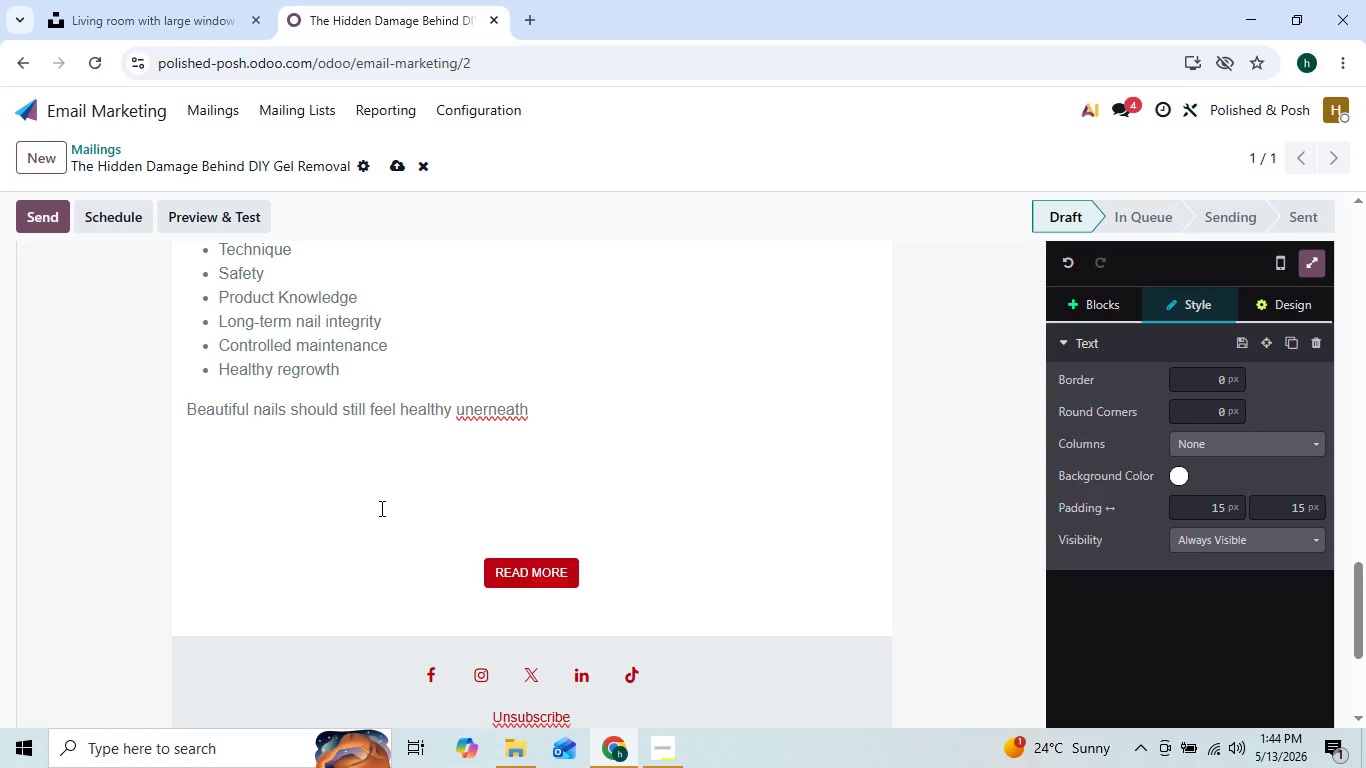 
key(ArrowLeft)
 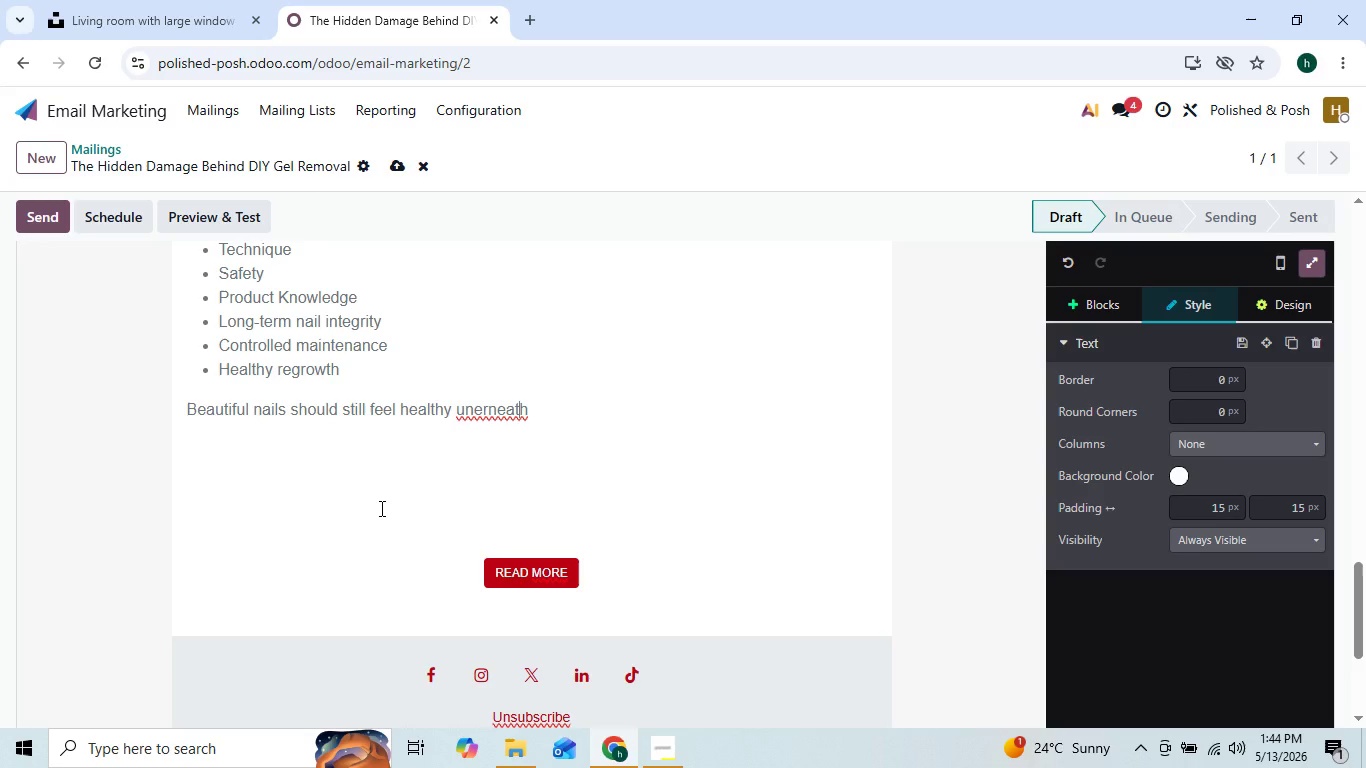 
key(ArrowLeft)
 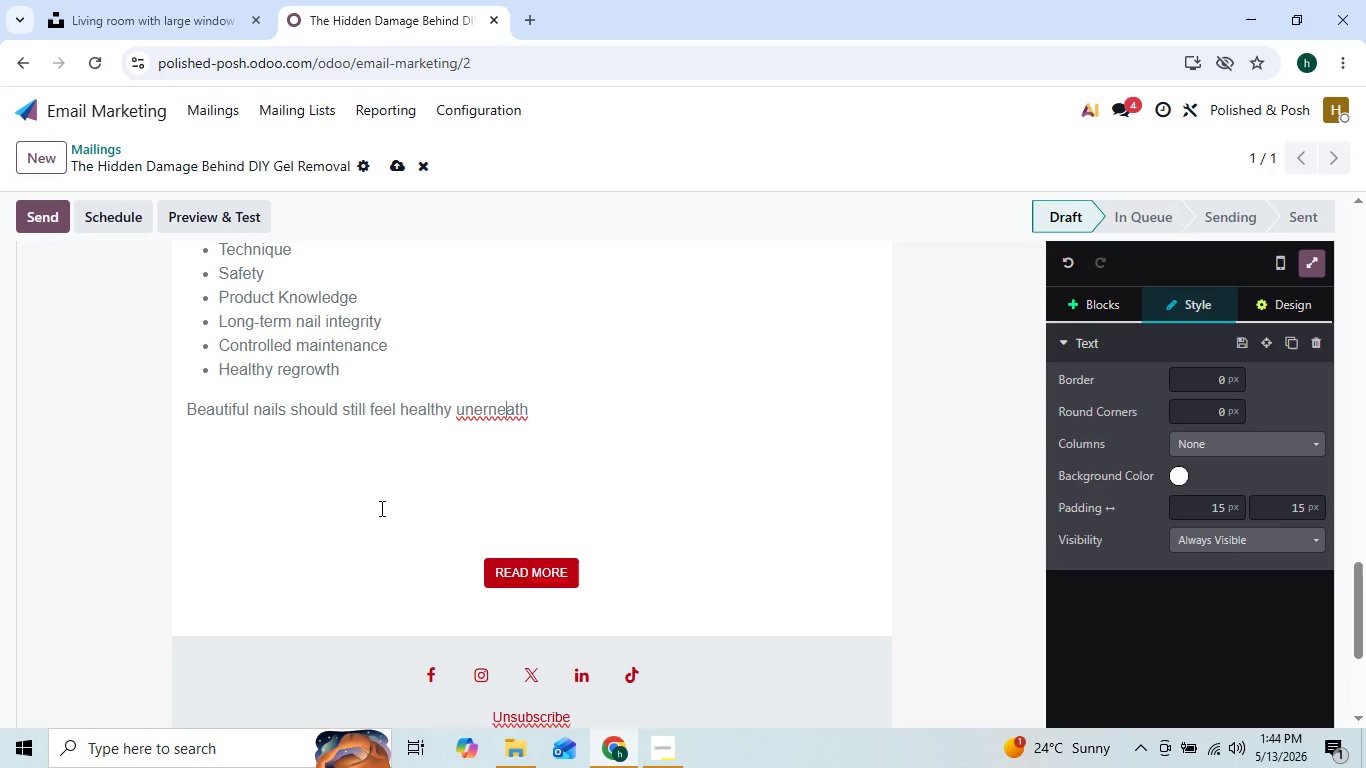 
key(ArrowLeft)
 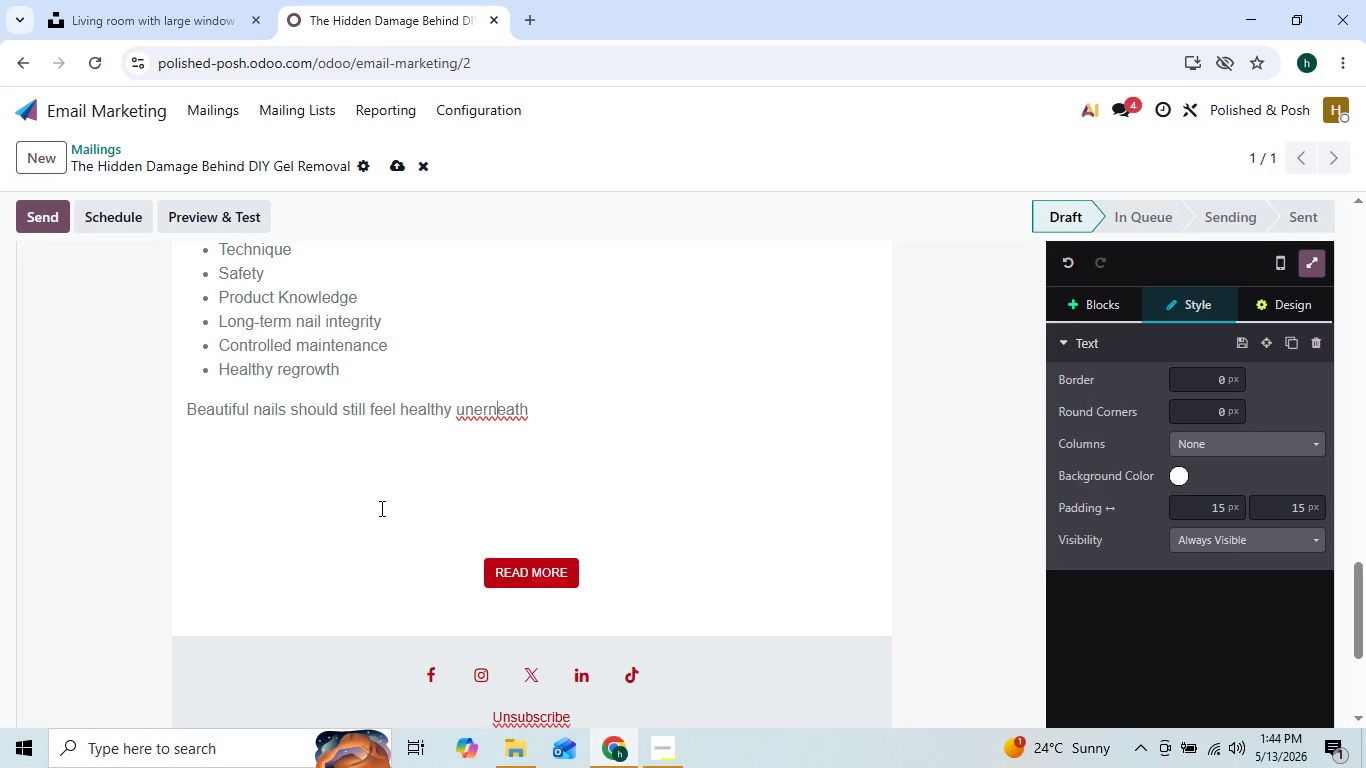 
key(ArrowLeft)
 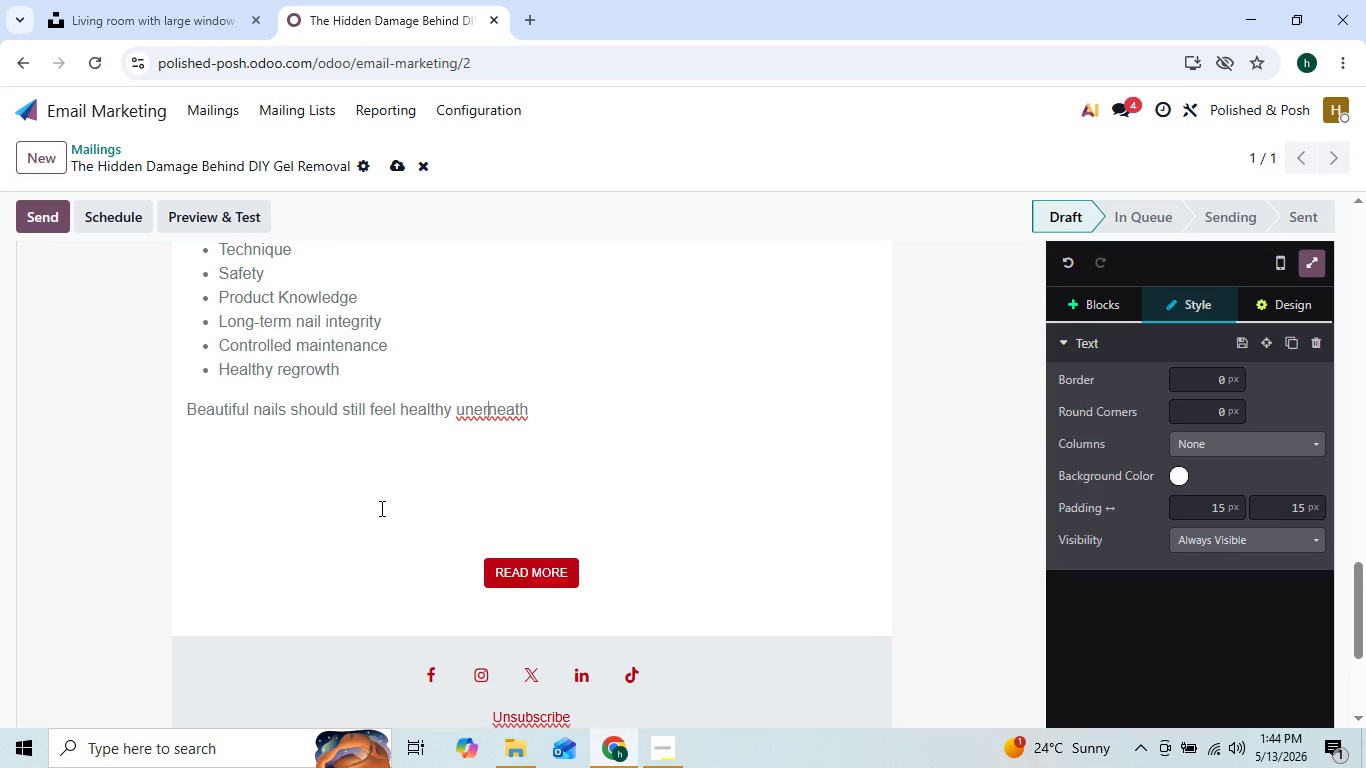 
key(ArrowLeft)
 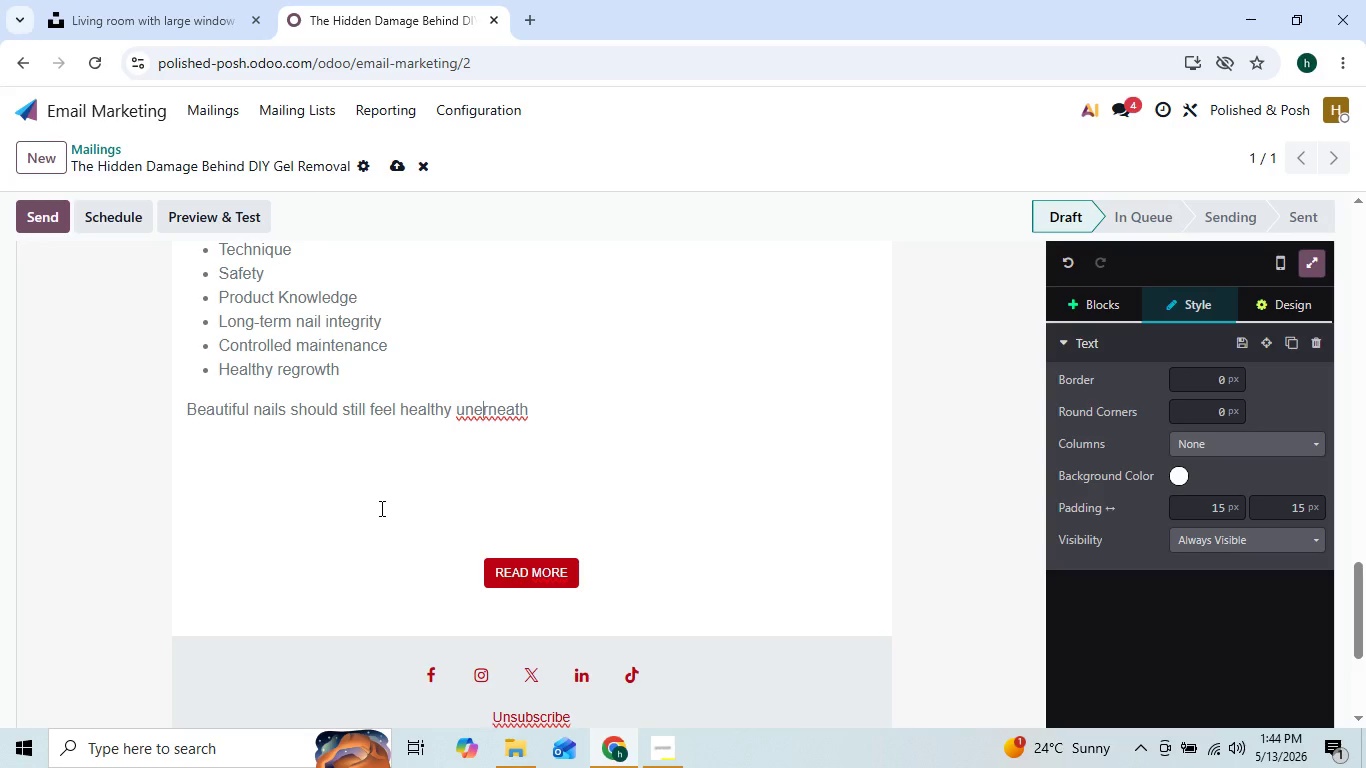 
key(ArrowLeft)
 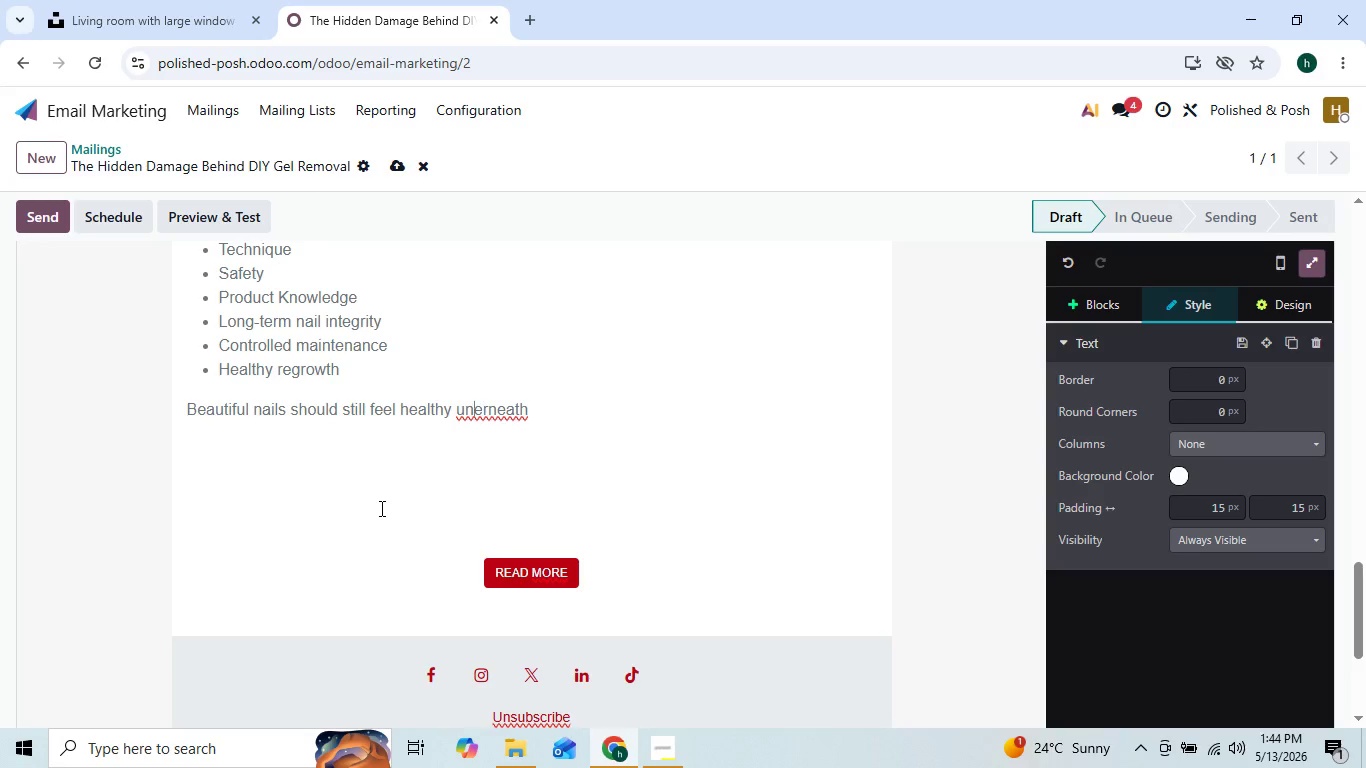 
key(ArrowLeft)
 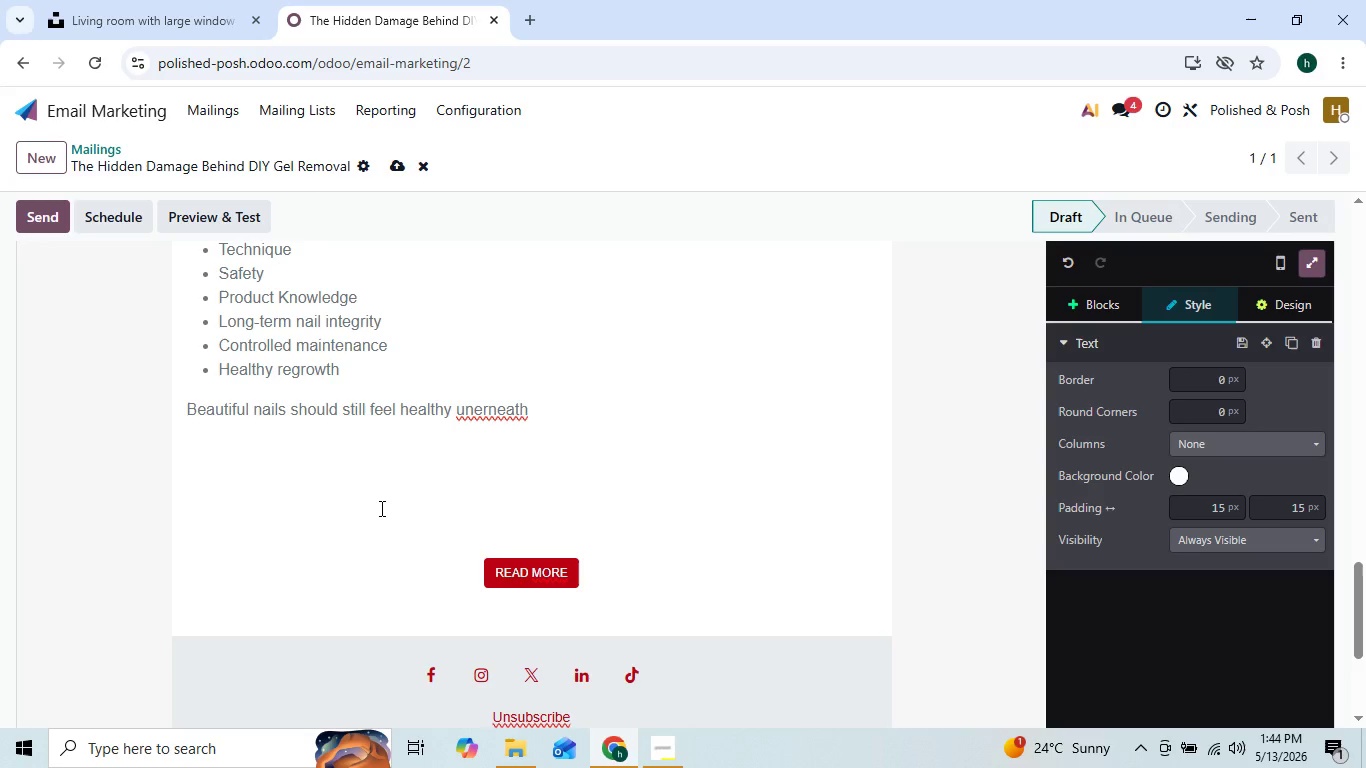 
key(D)
 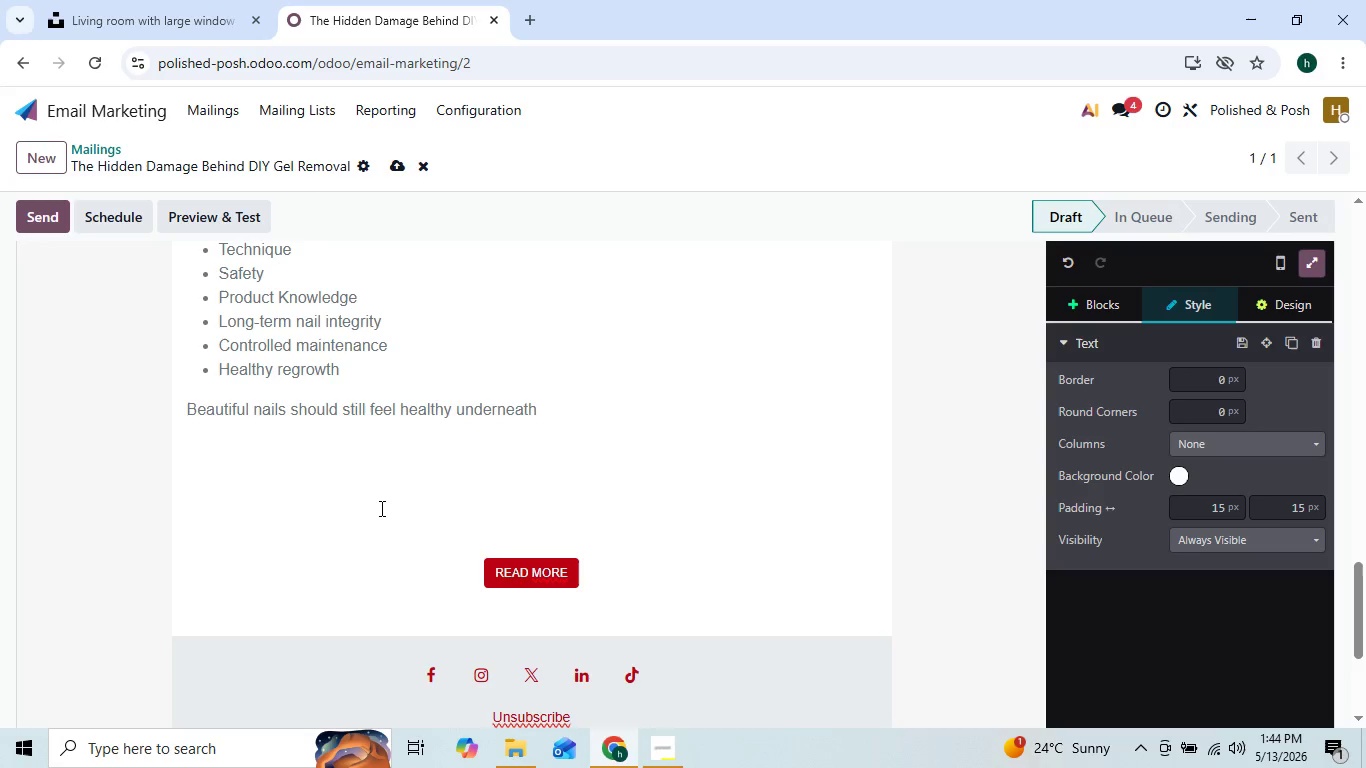 
key(ArrowRight)
 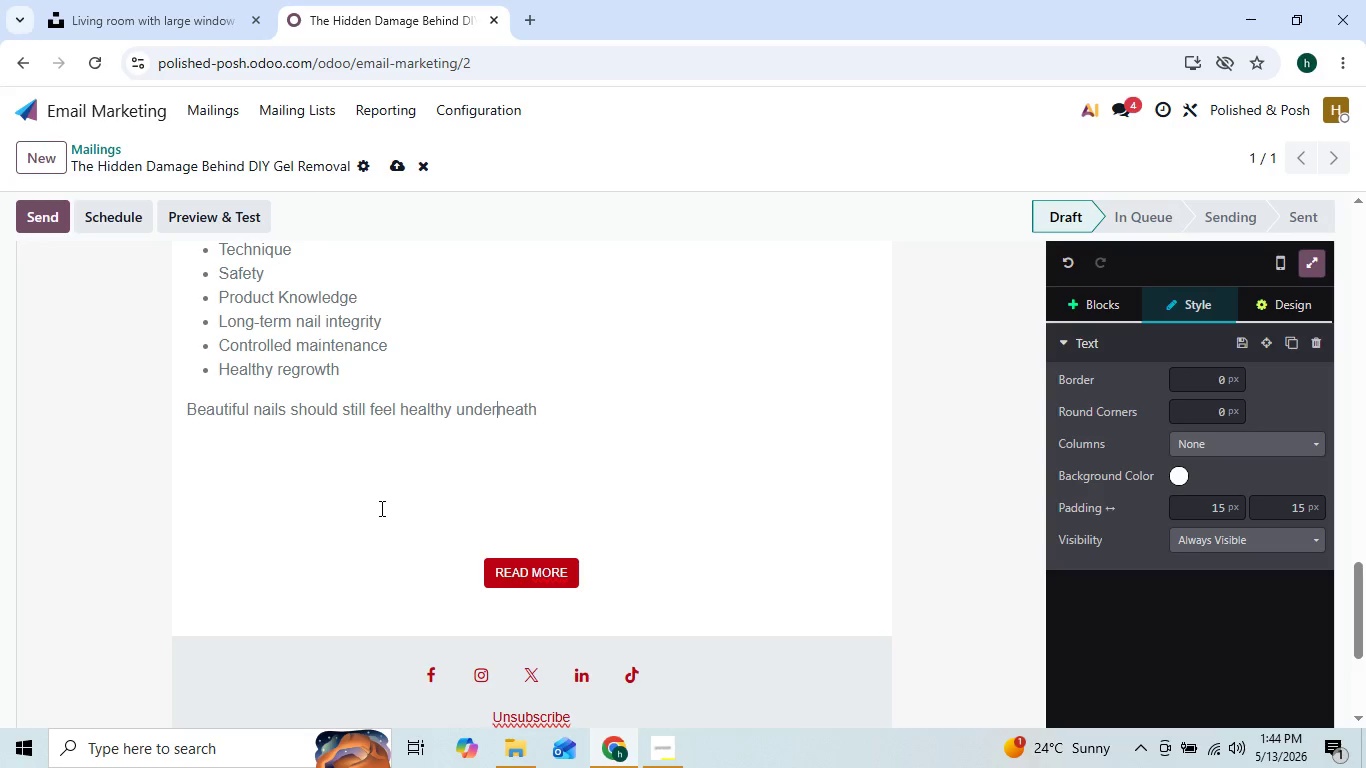 
key(ArrowRight)
 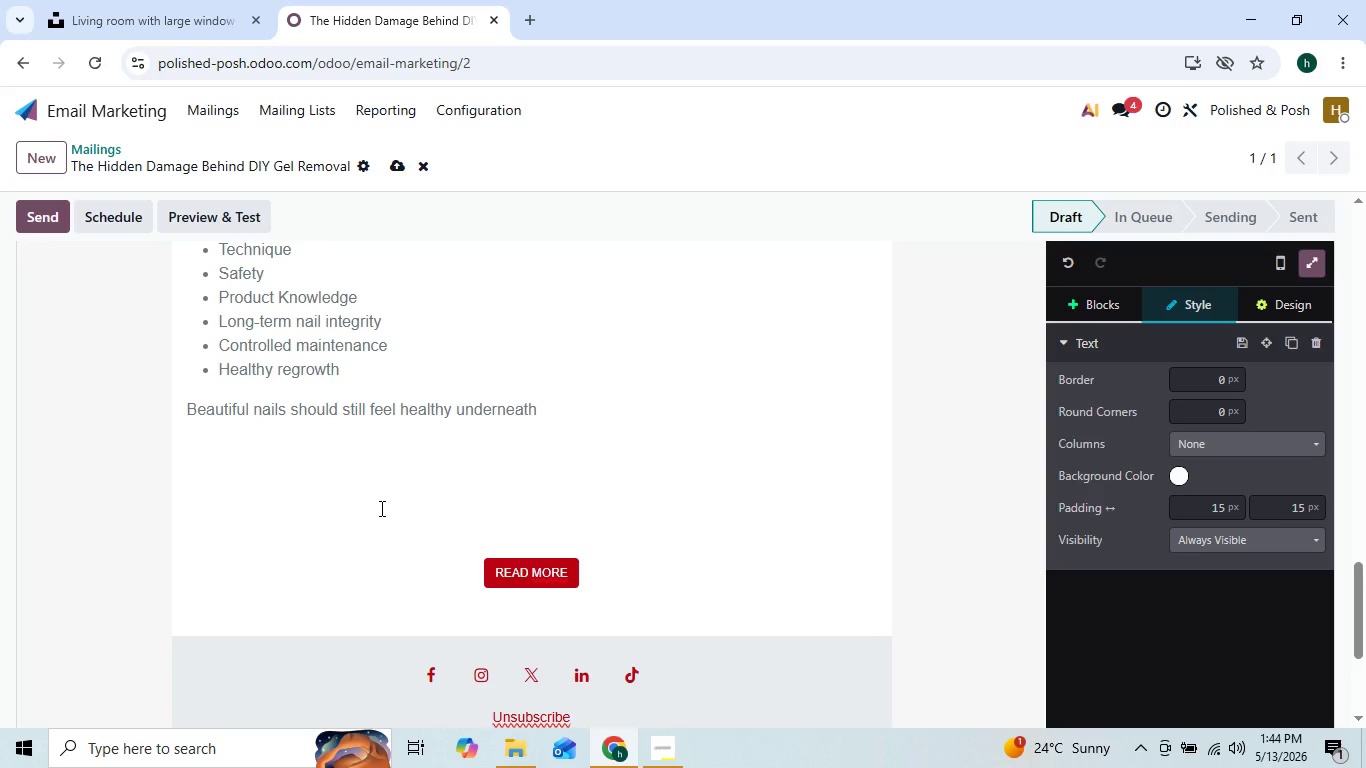 
key(ArrowLeft)
 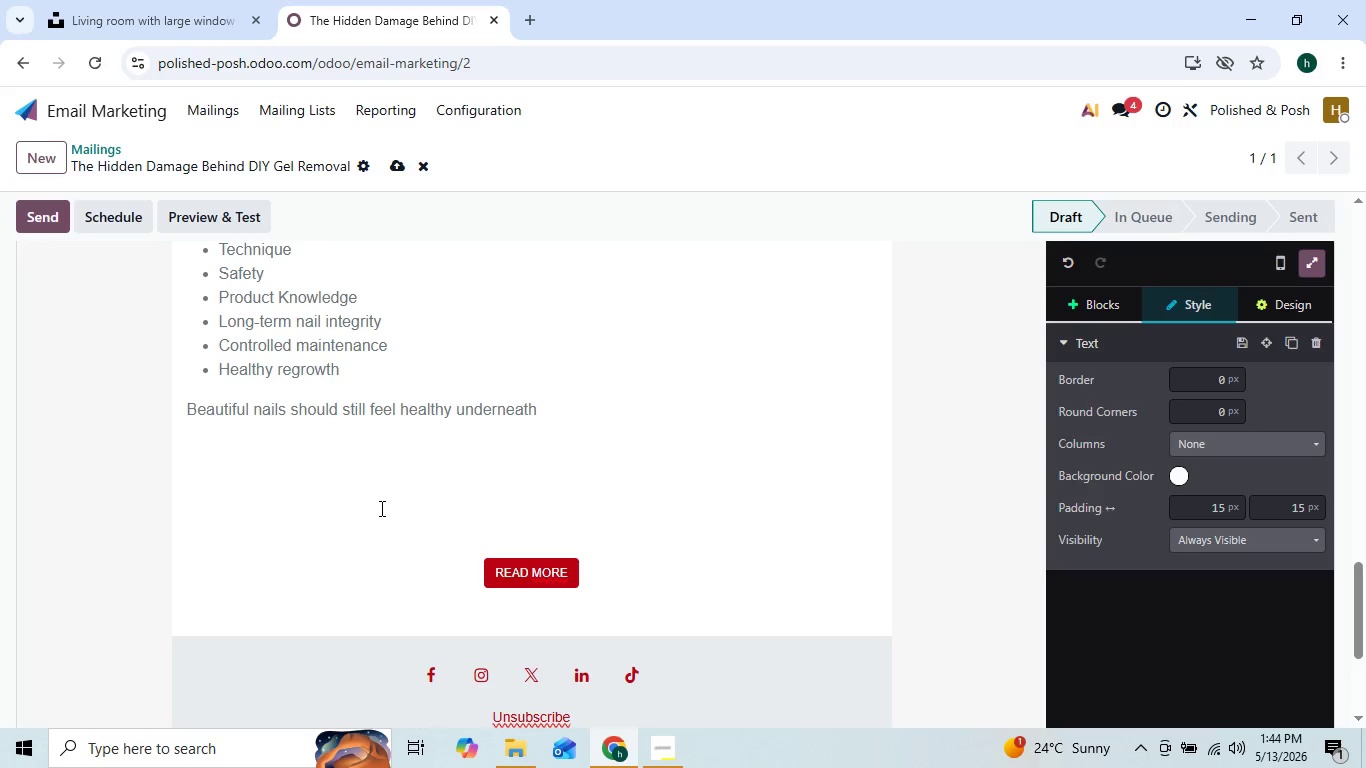 
key(ArrowRight)
 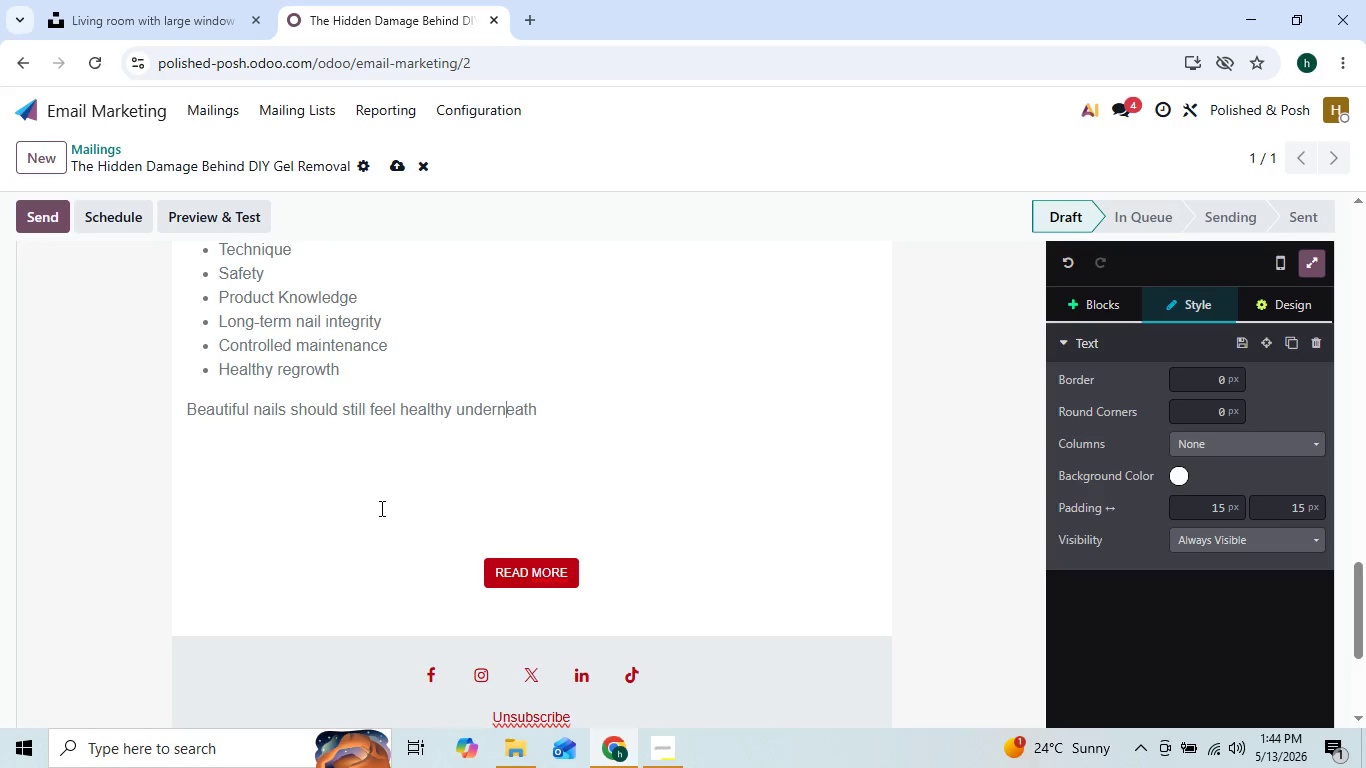 
key(ArrowRight)
 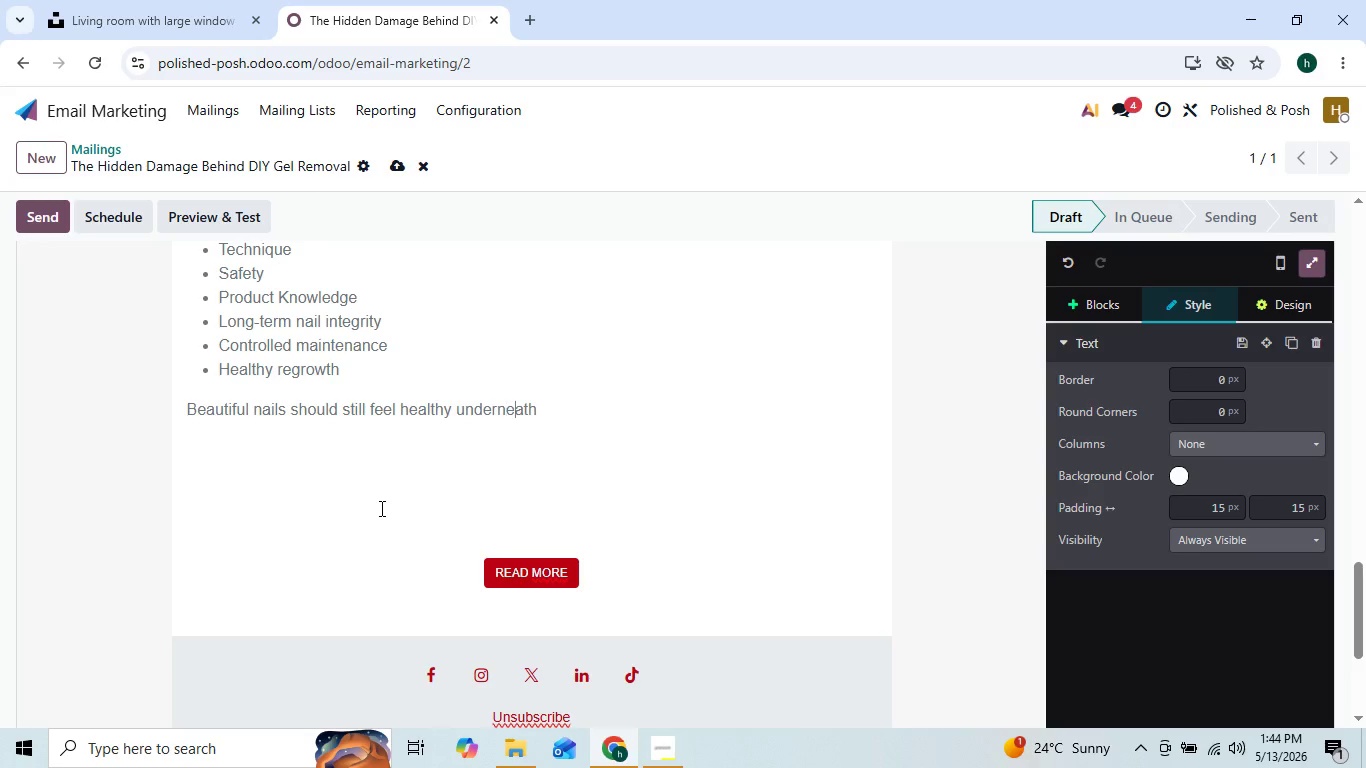 
key(ArrowRight)
 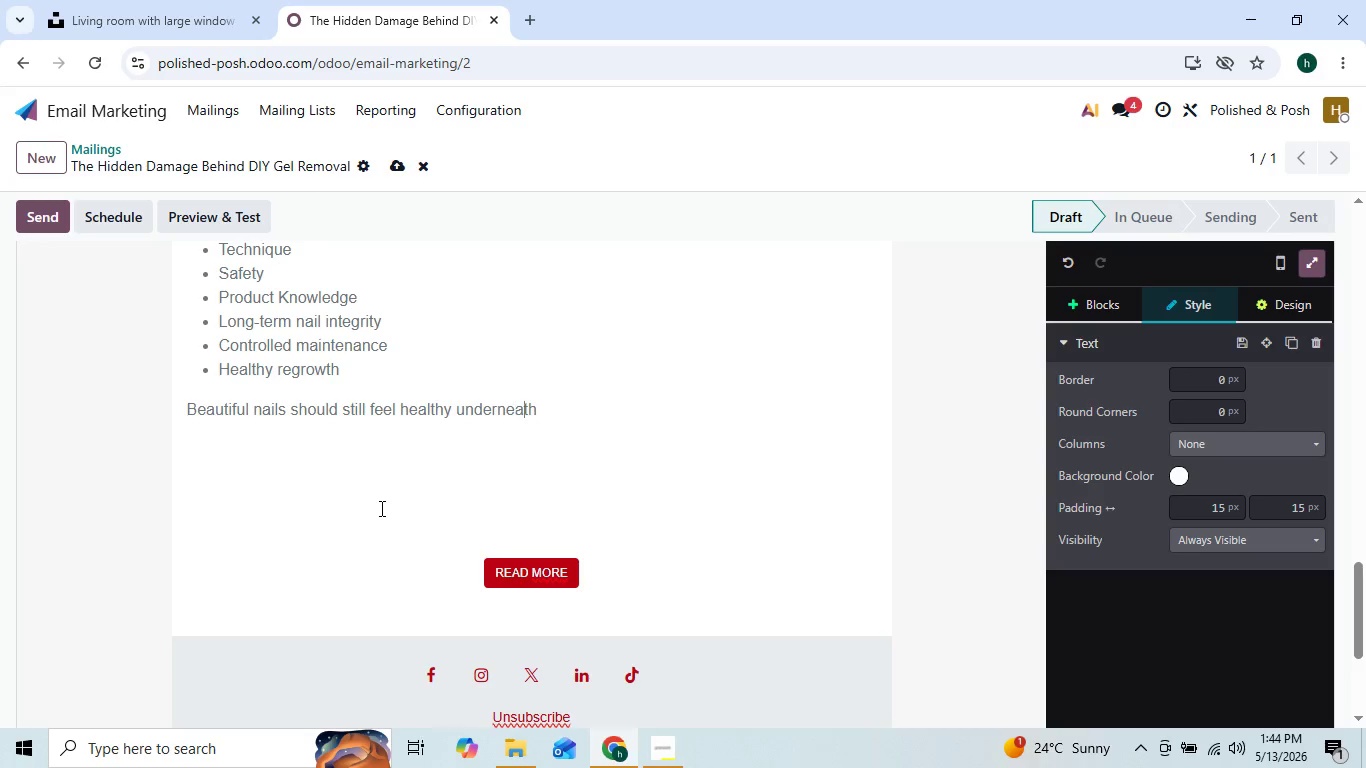 
key(ArrowRight)
 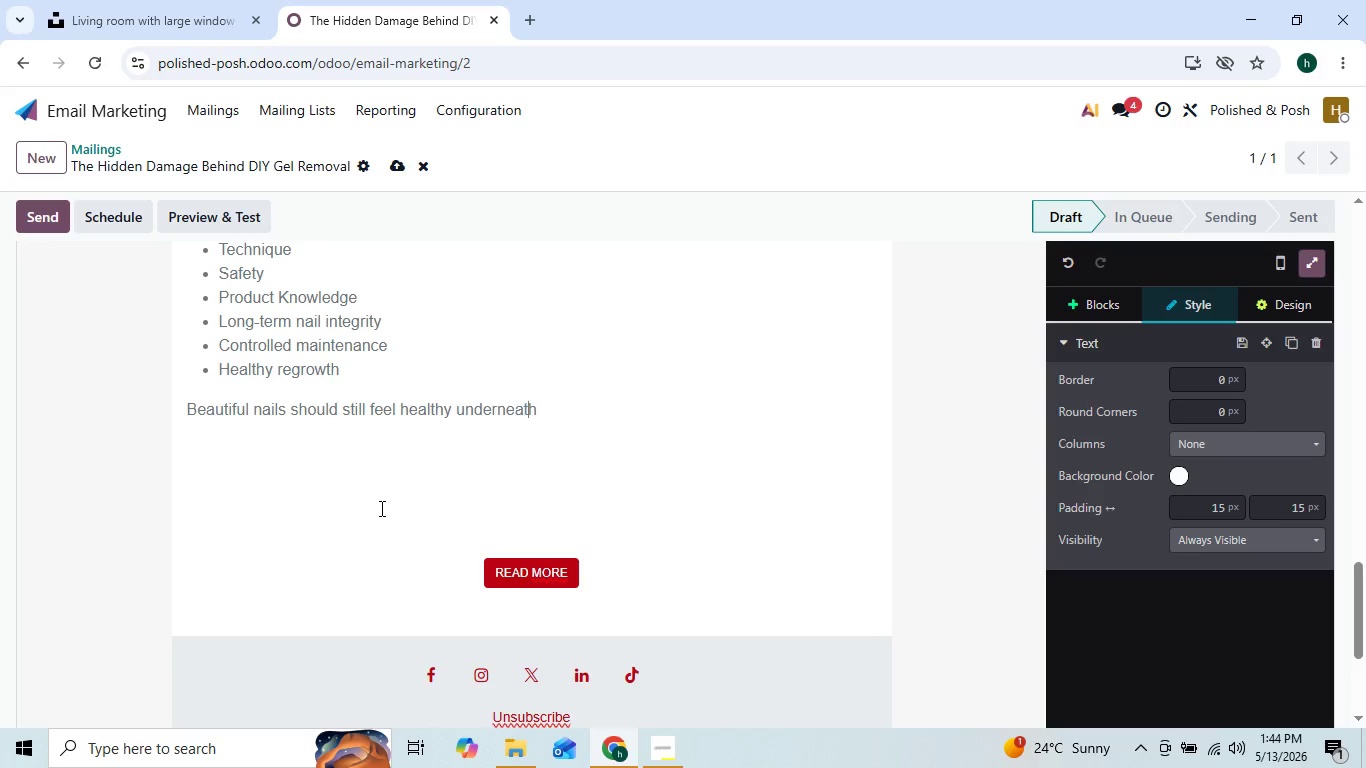 
key(ArrowRight)
 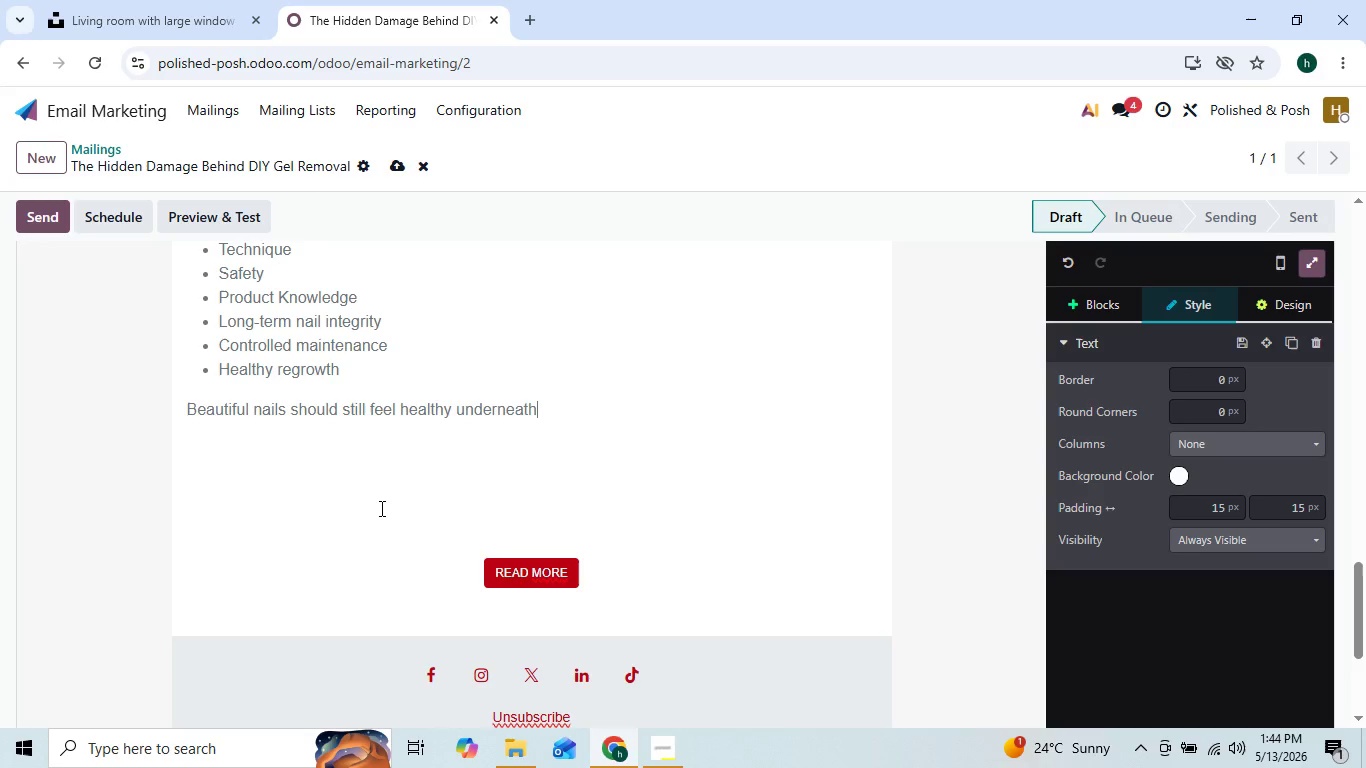 
key(ArrowRight)
 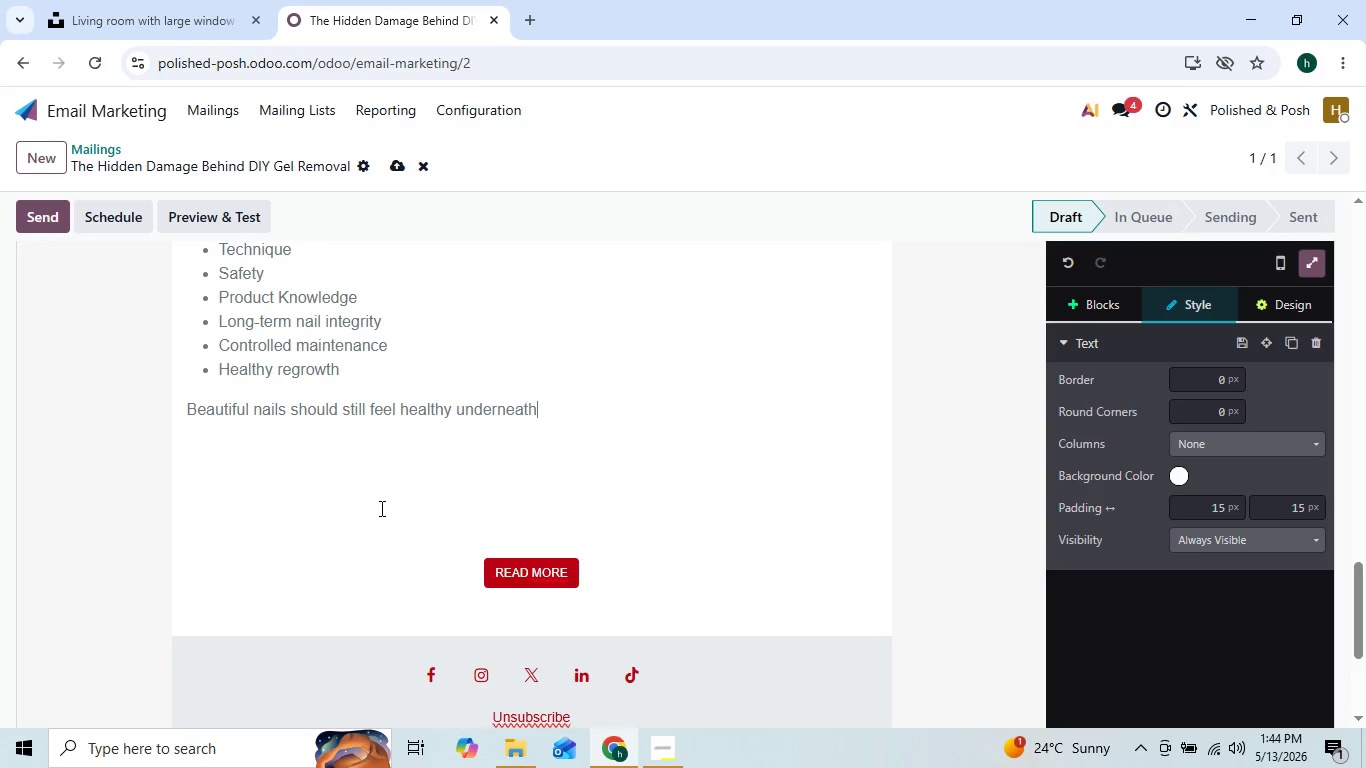 
key(ArrowLeft)
 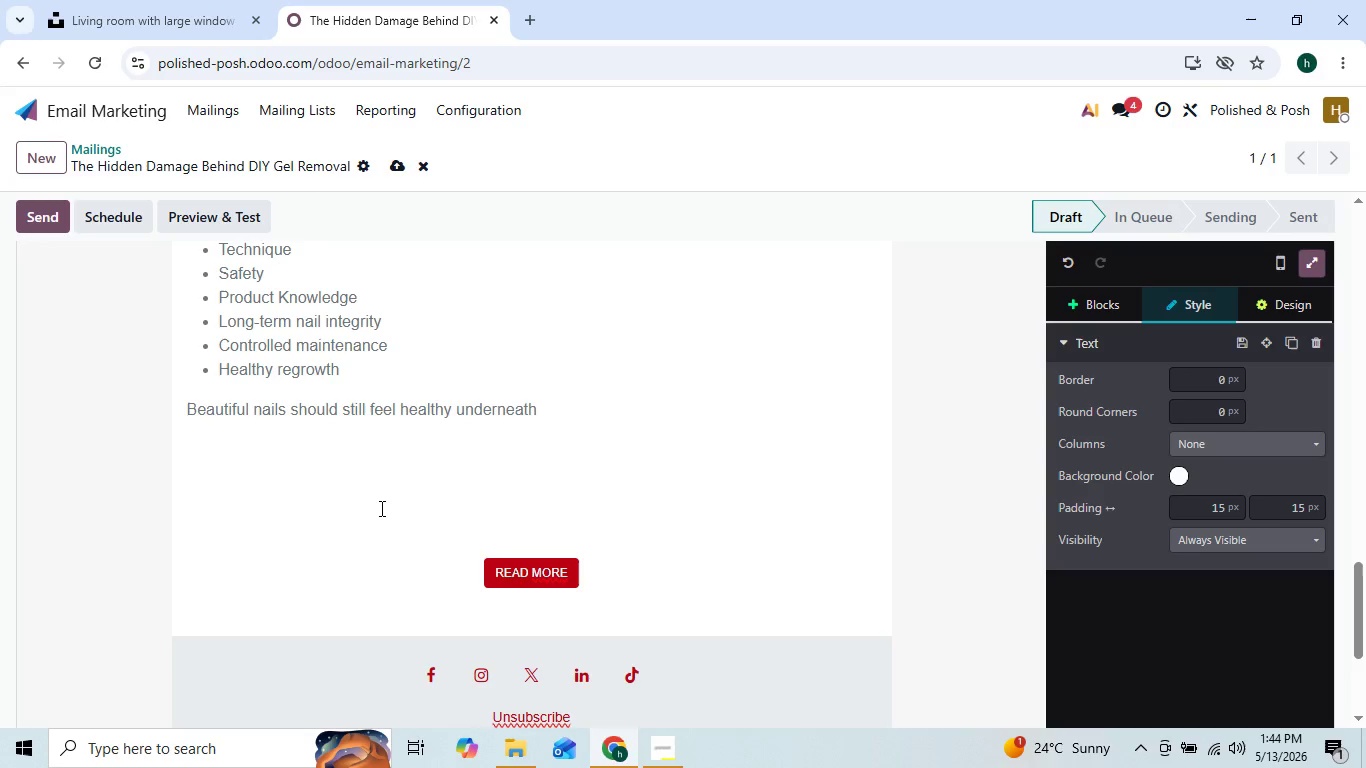 
key(ArrowRight)
 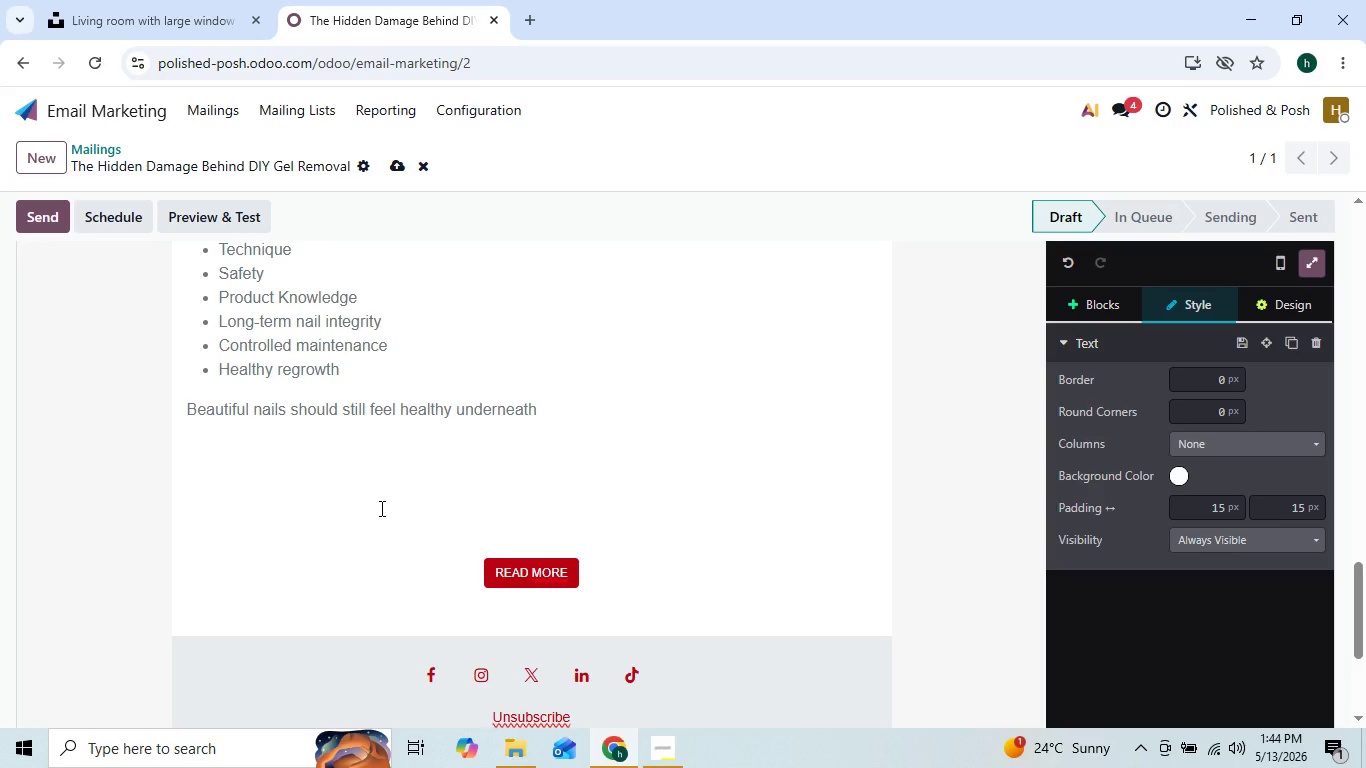 
key(Period)
 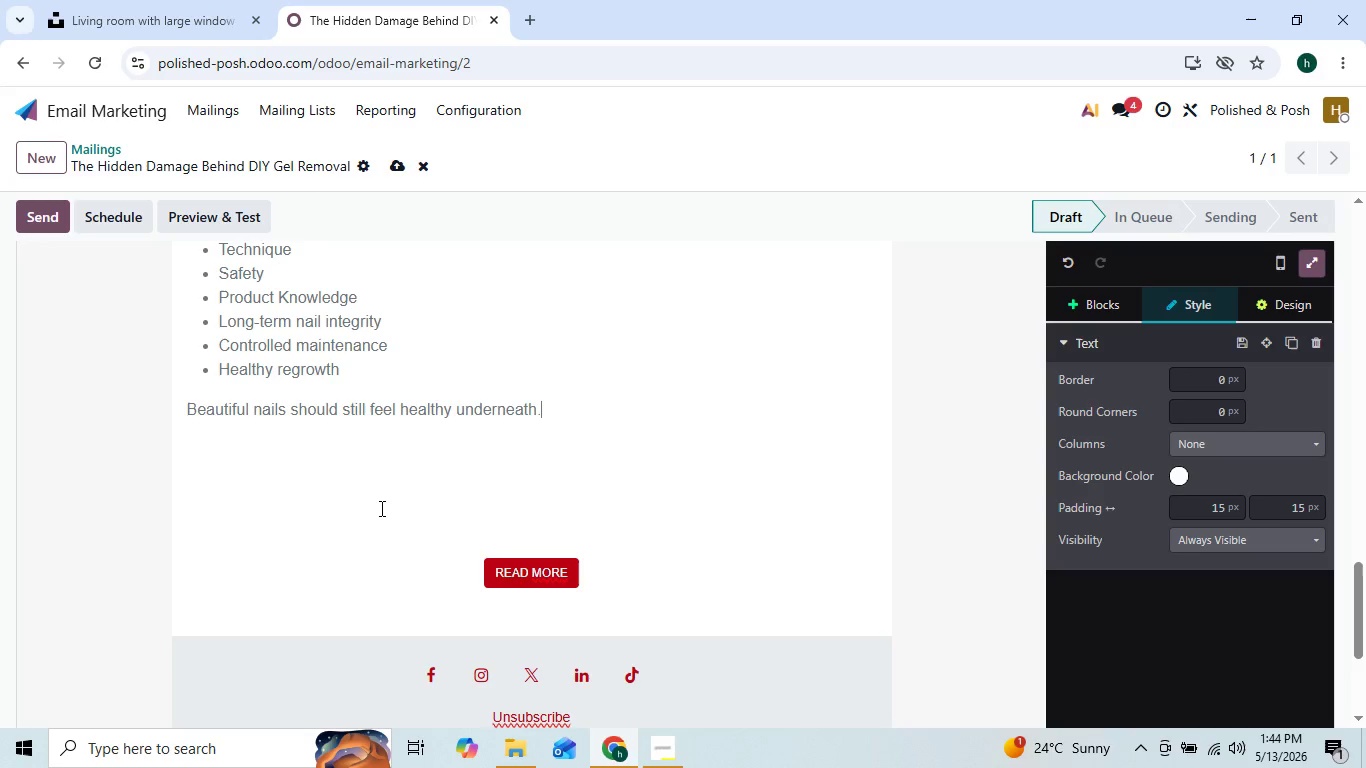 
key(Enter)
 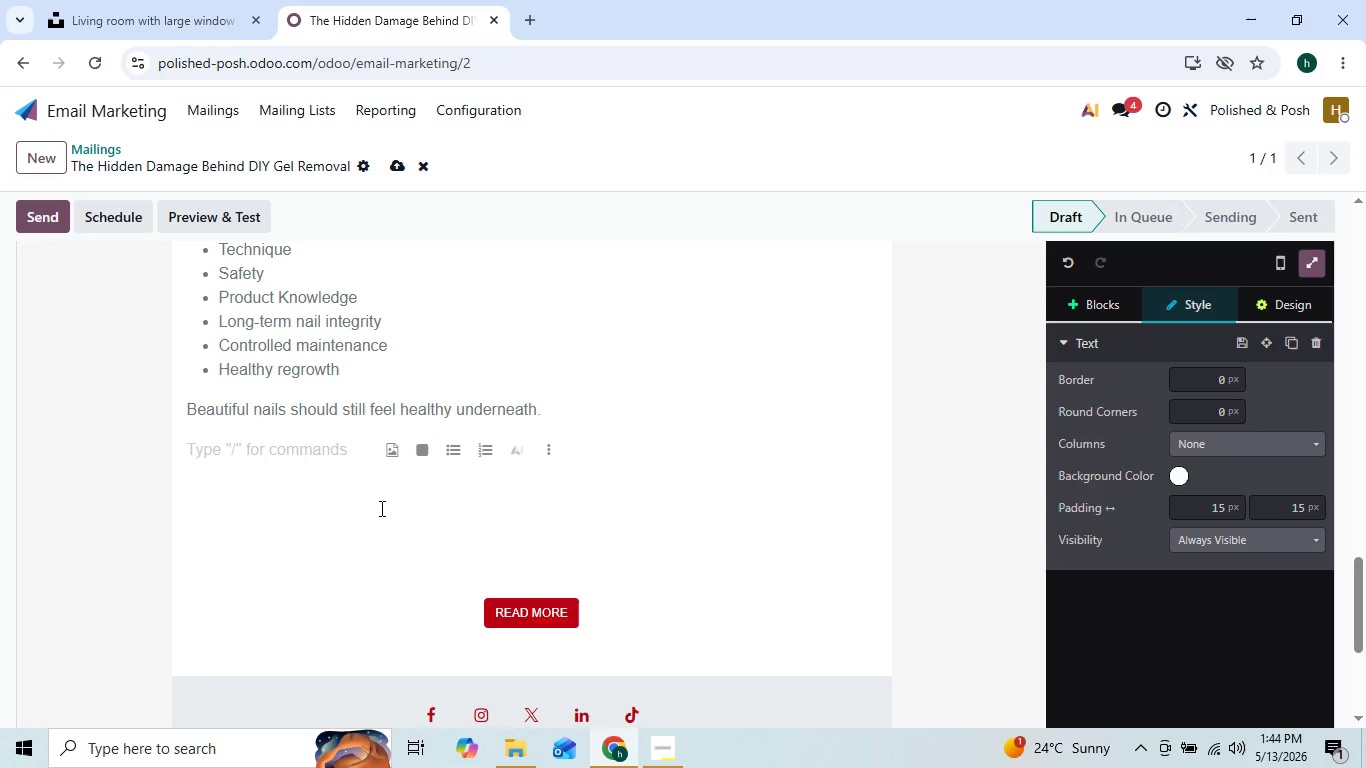 
type(That)
 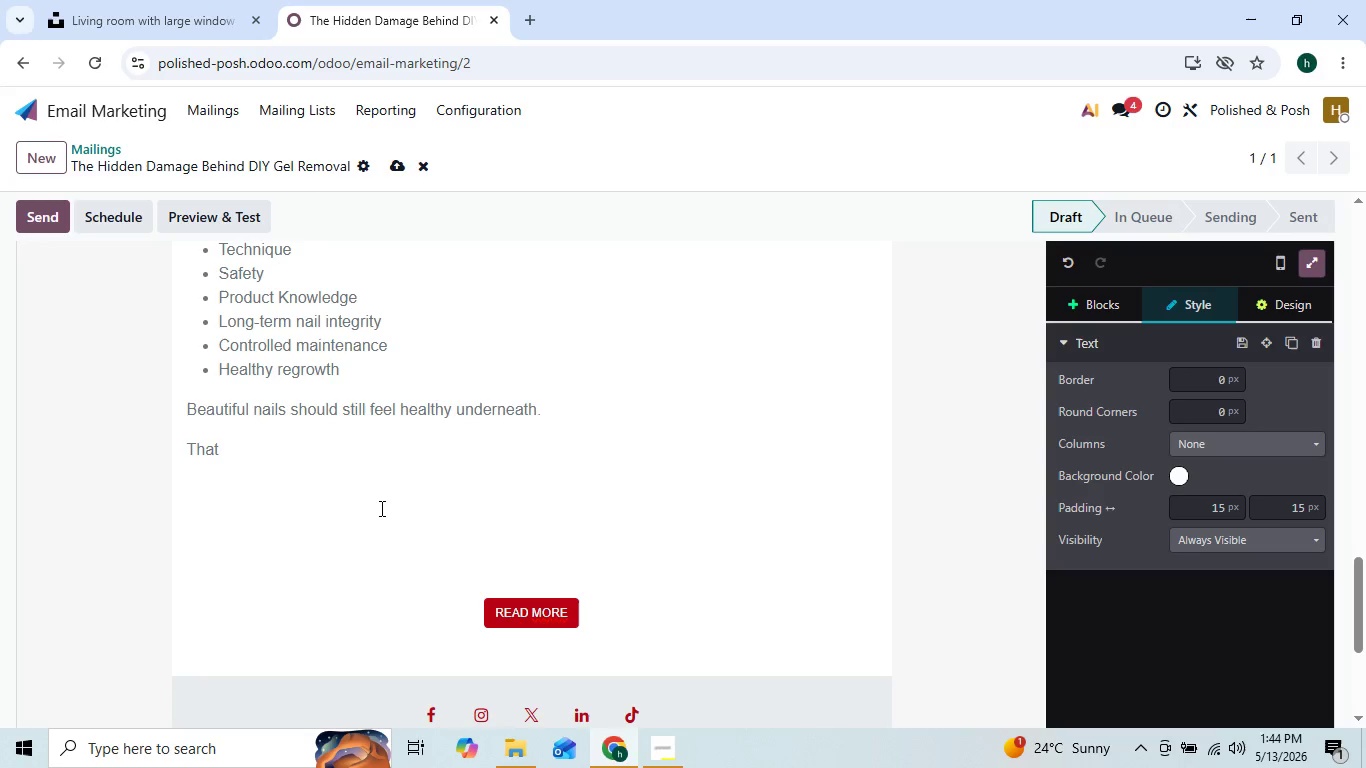 
type('s why our studio)
 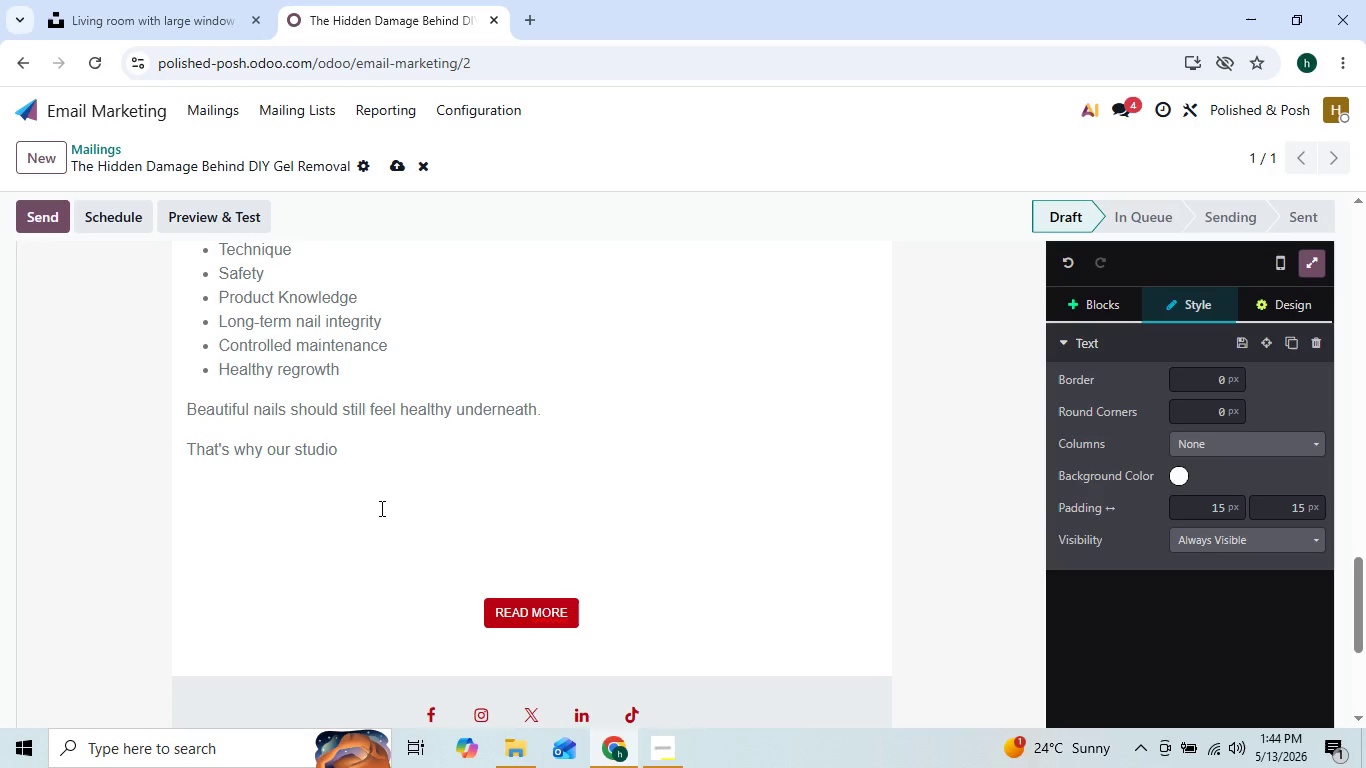 
wait(6.33)
 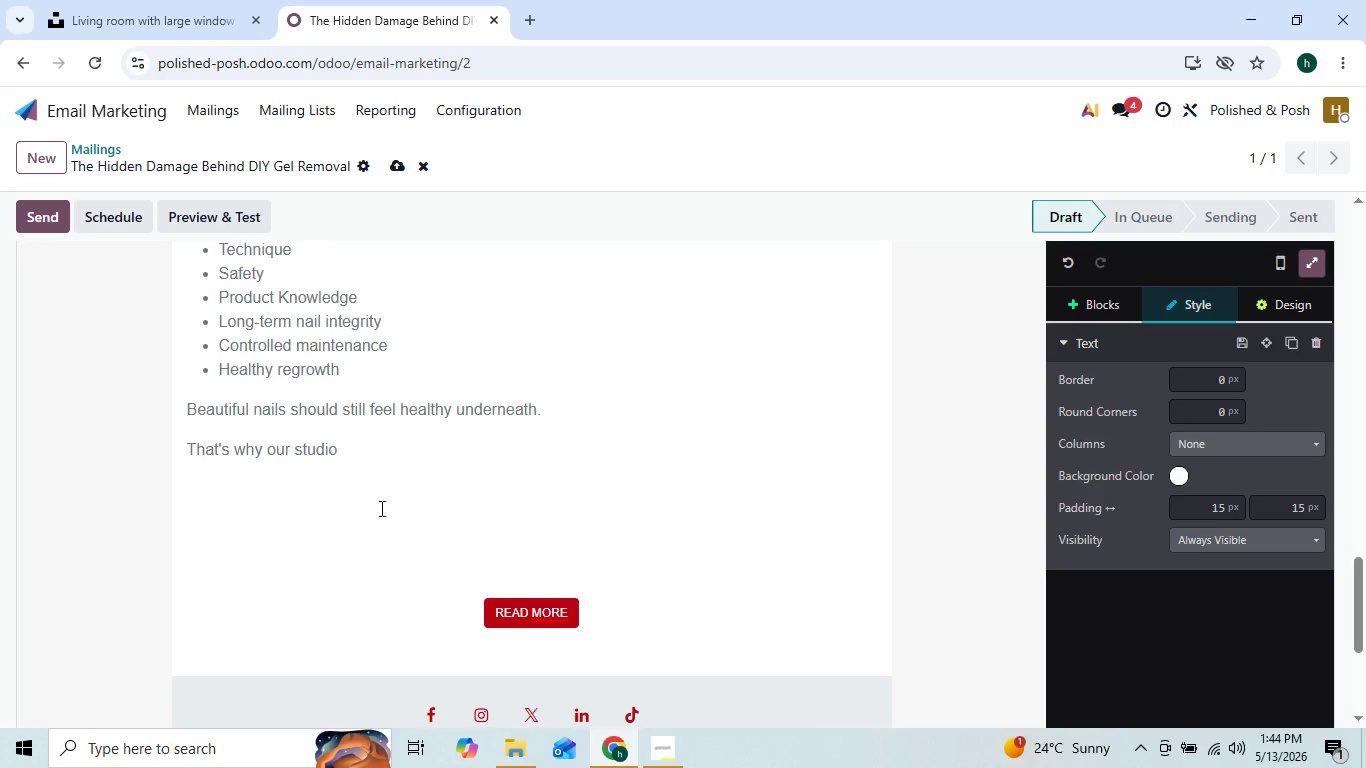 
type( philosophy has alw)
 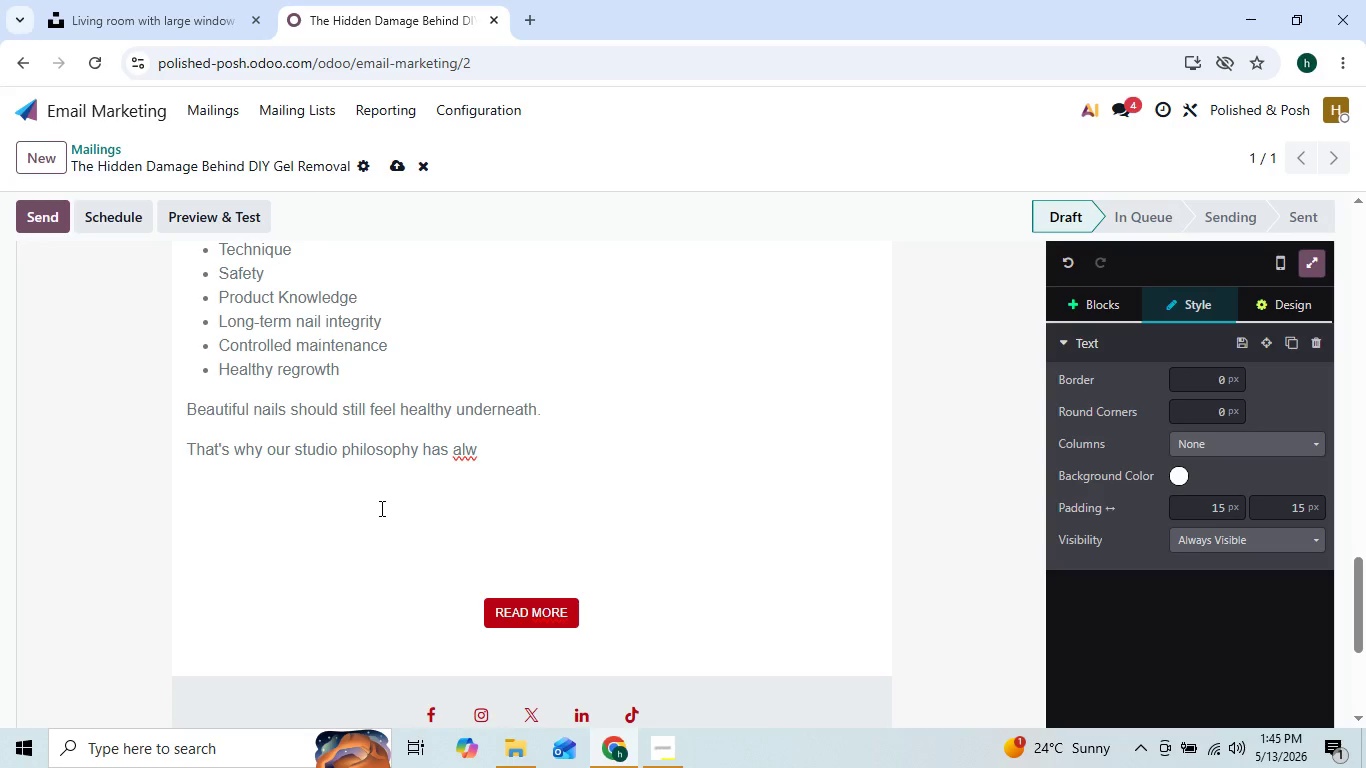 
key(ArrowLeft)
 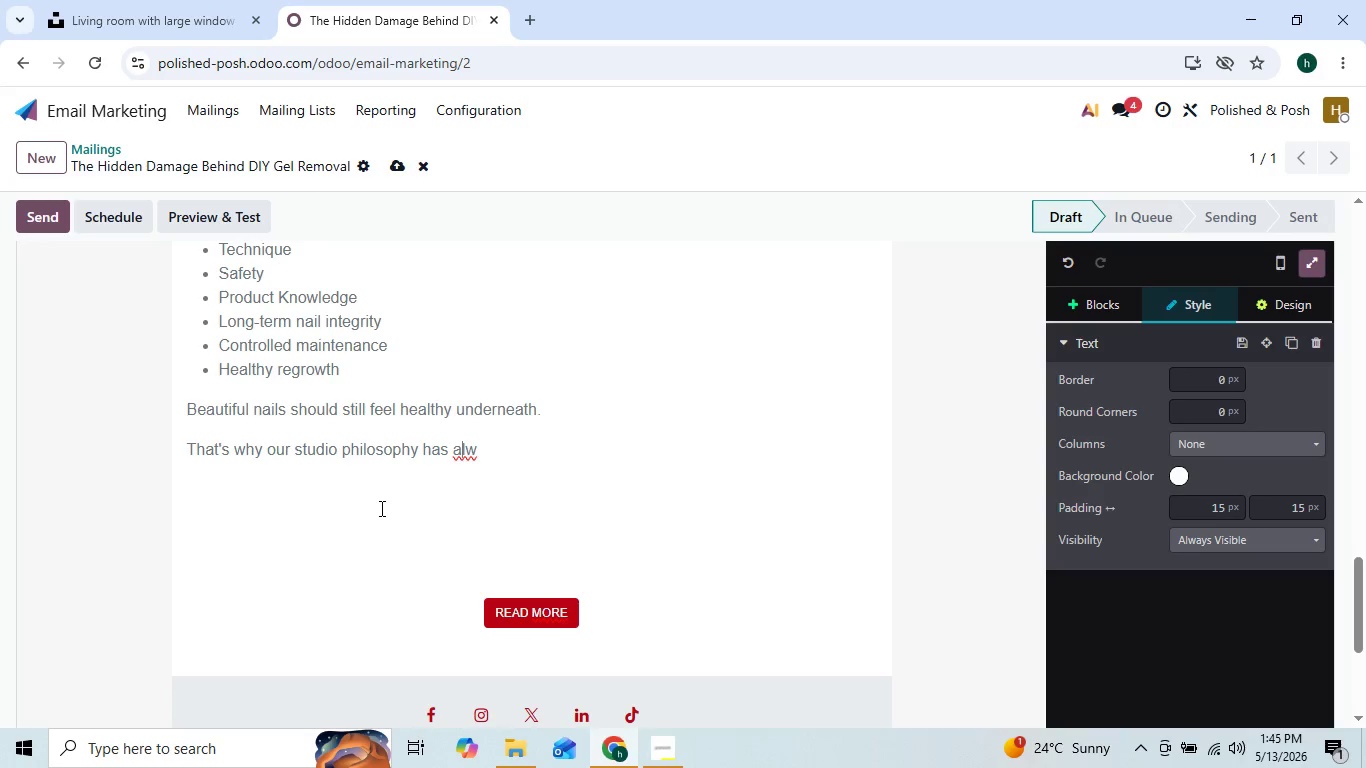 
key(ArrowLeft)
 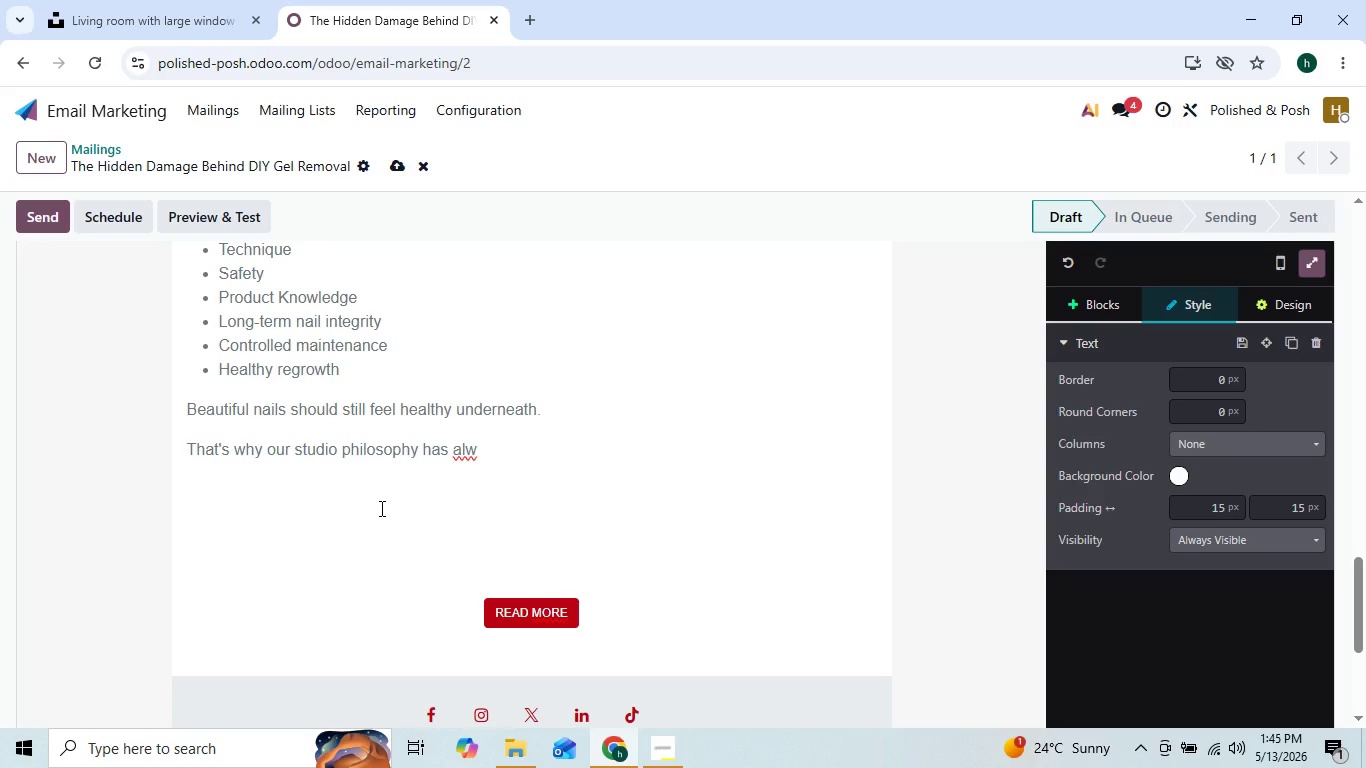 
key(ArrowRight)
 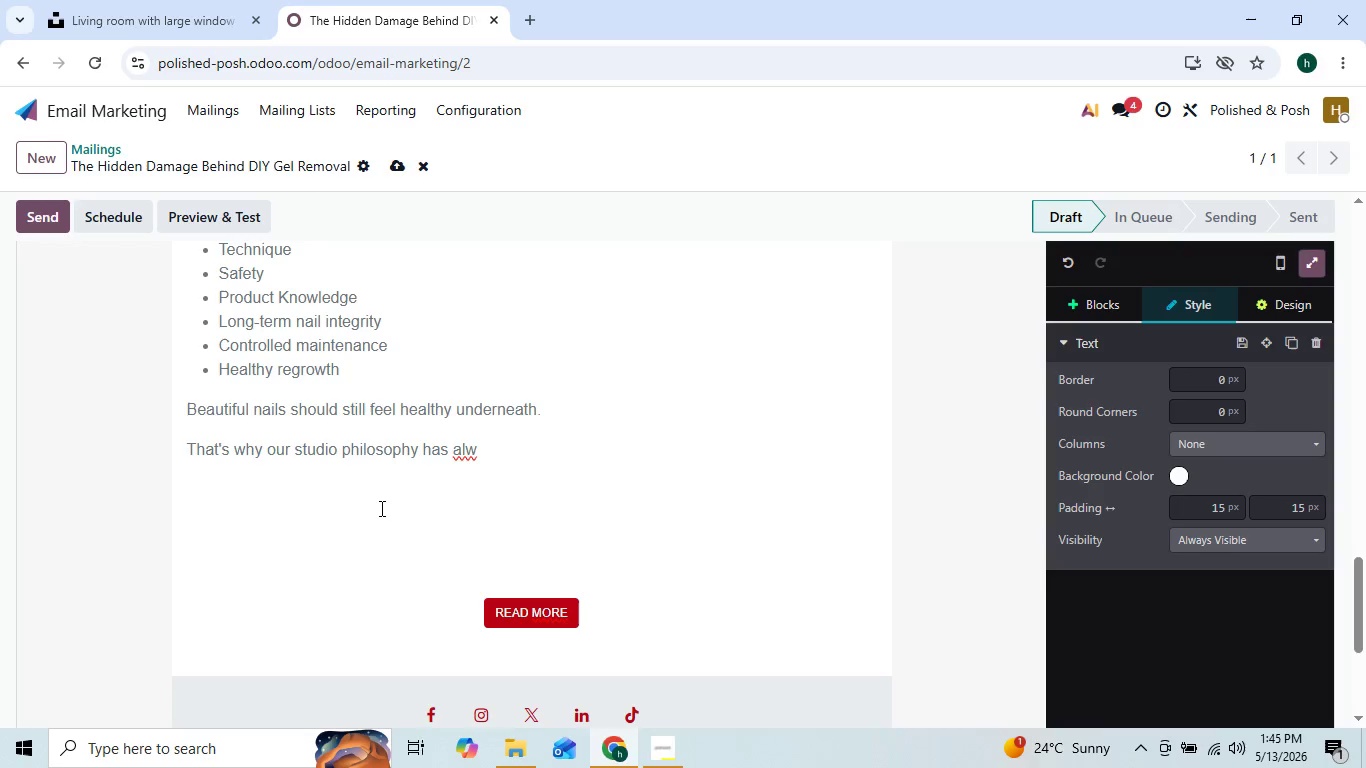 
key(ArrowRight)
 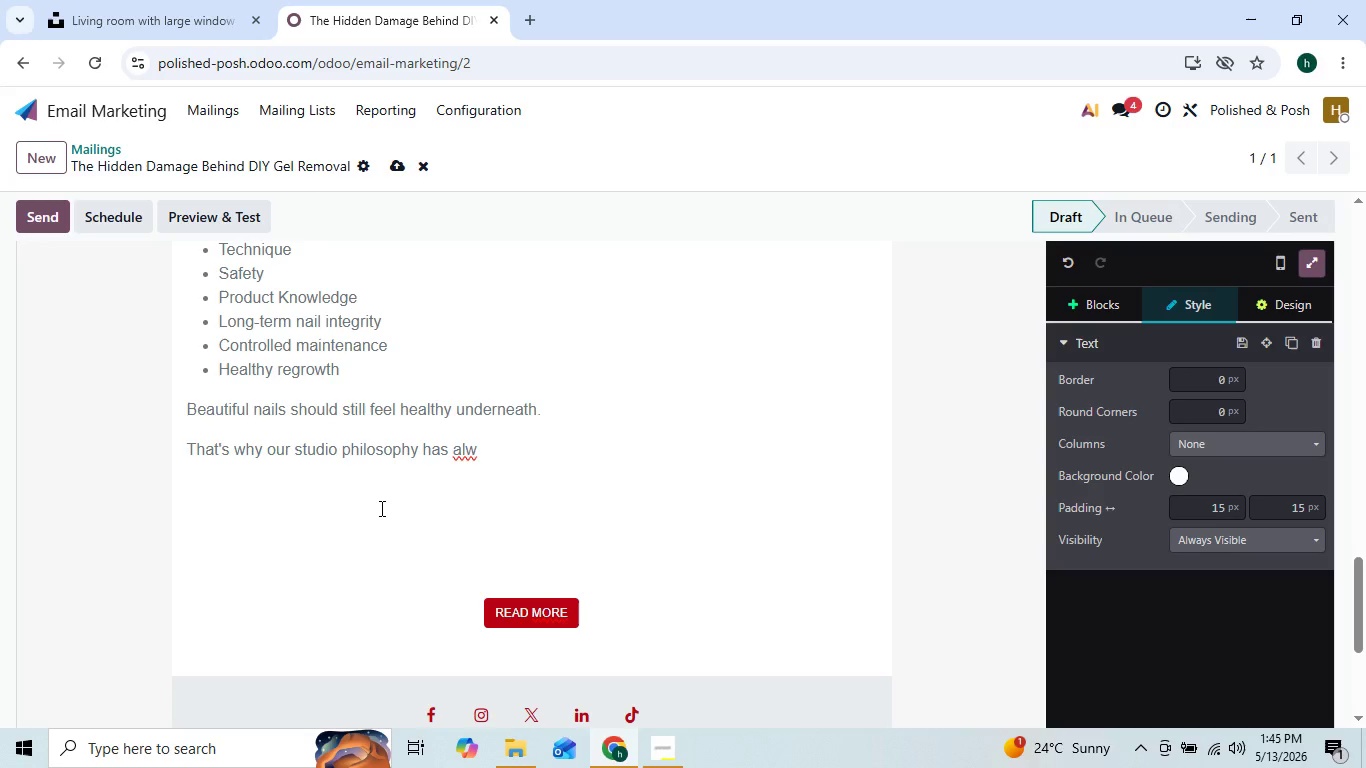 
type(ays n)
key(Backspace)
type(been)
 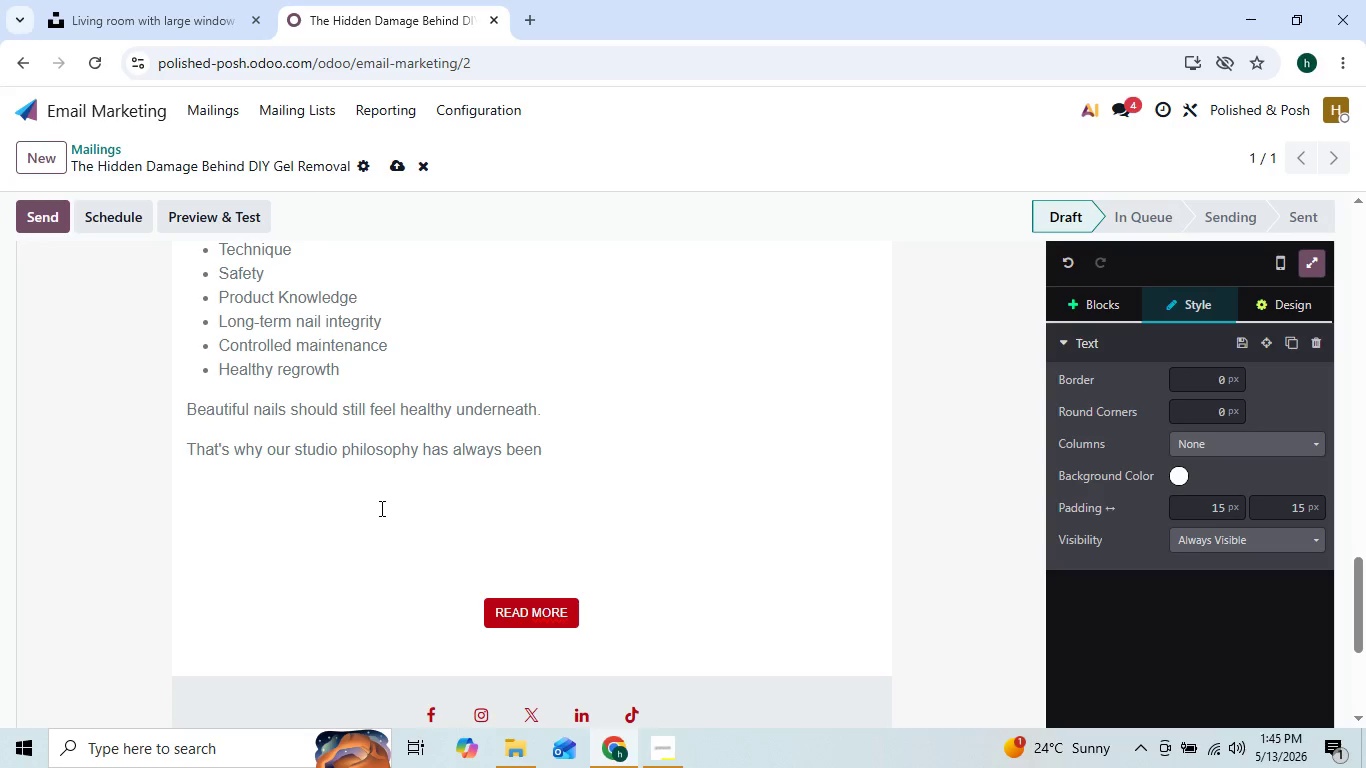 
key(ArrowLeft)
 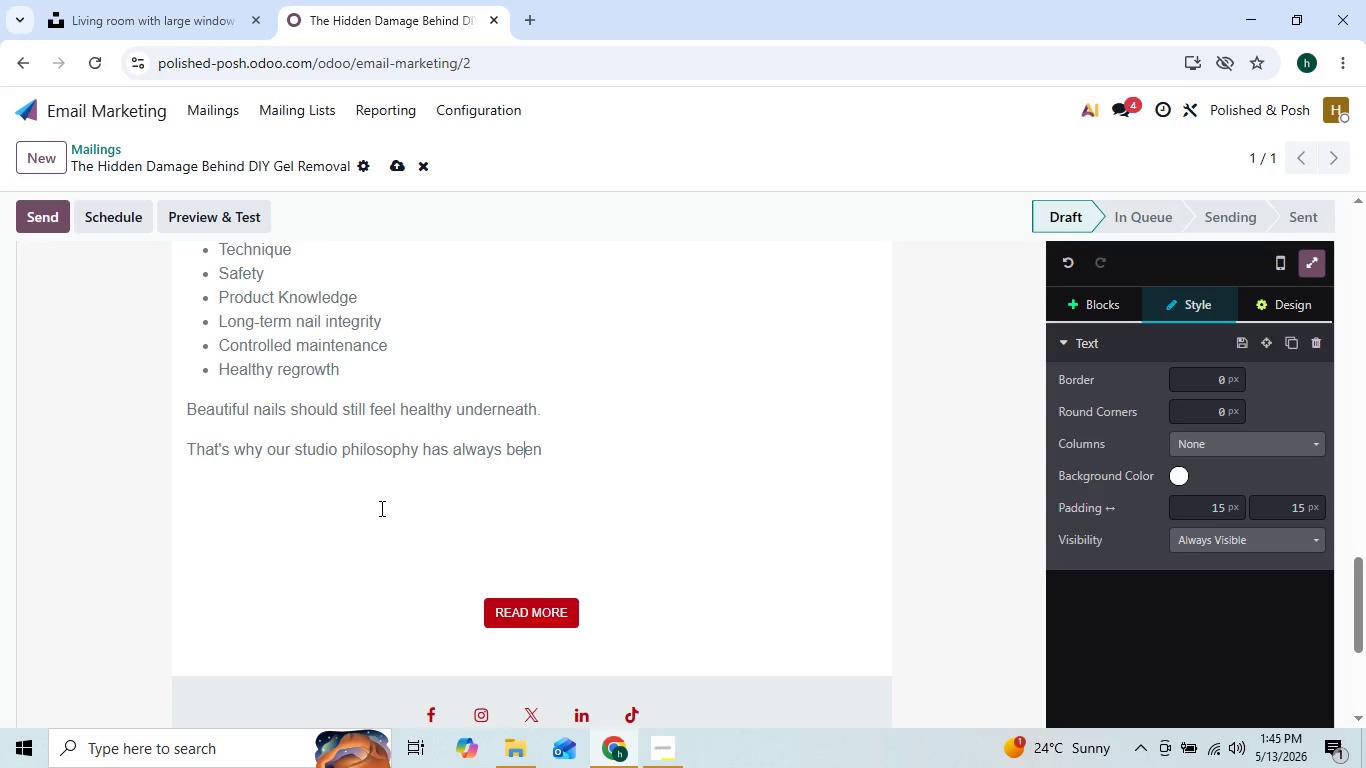 
key(ArrowLeft)
 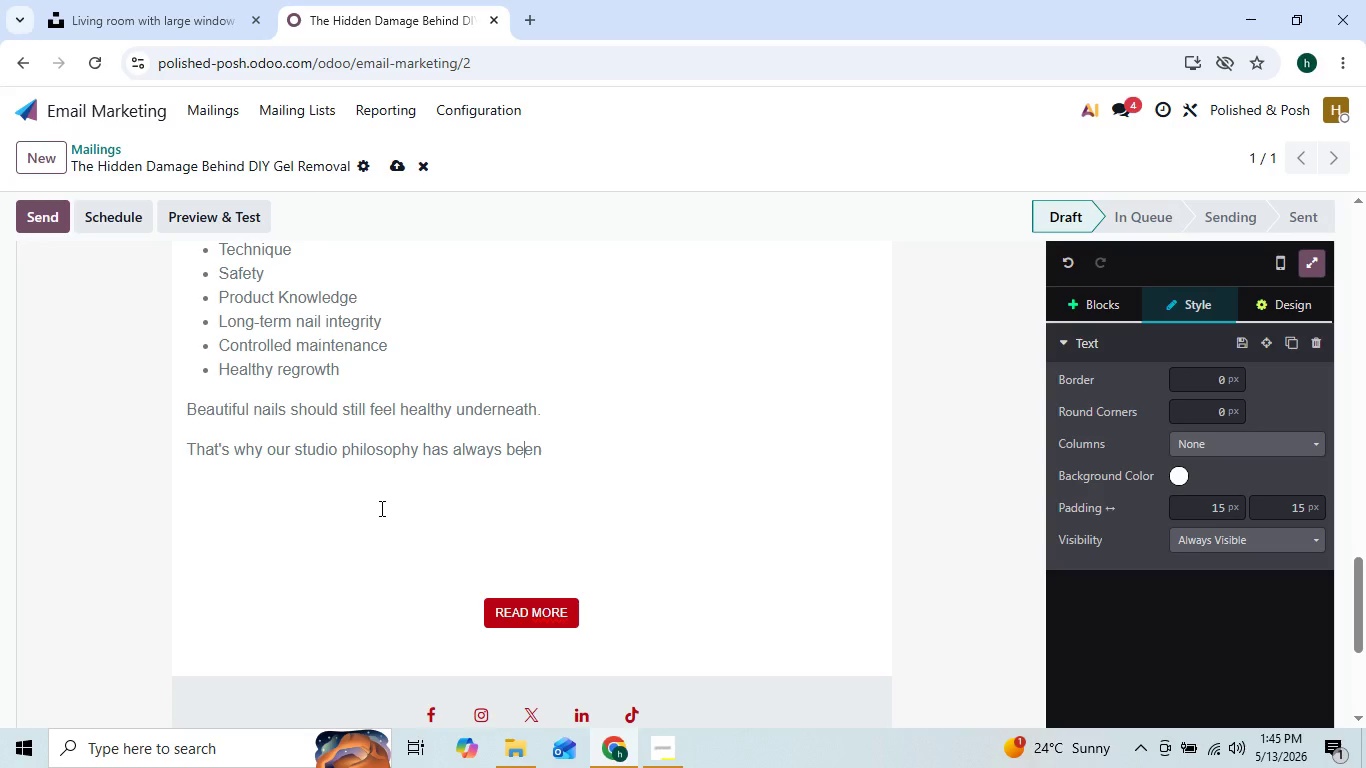 
key(ArrowRight)
 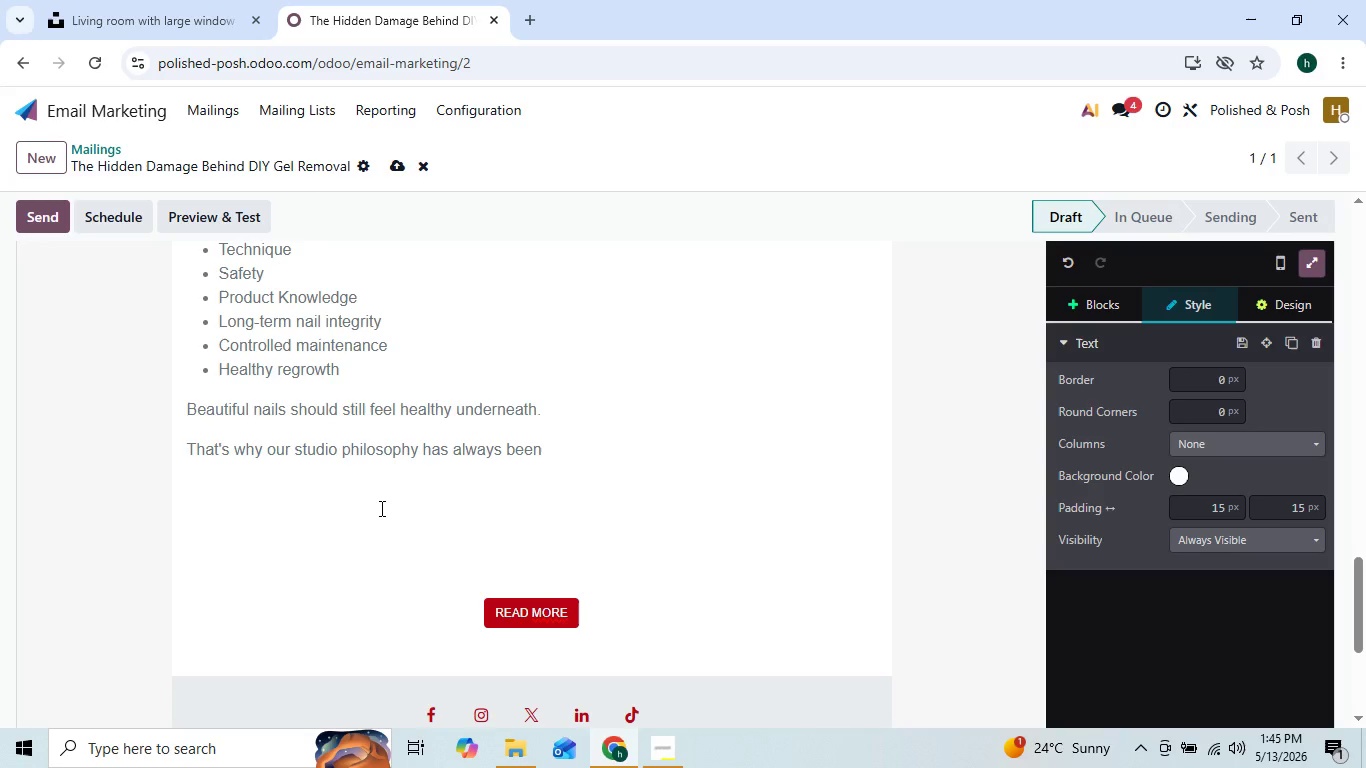 
key(ArrowRight)
 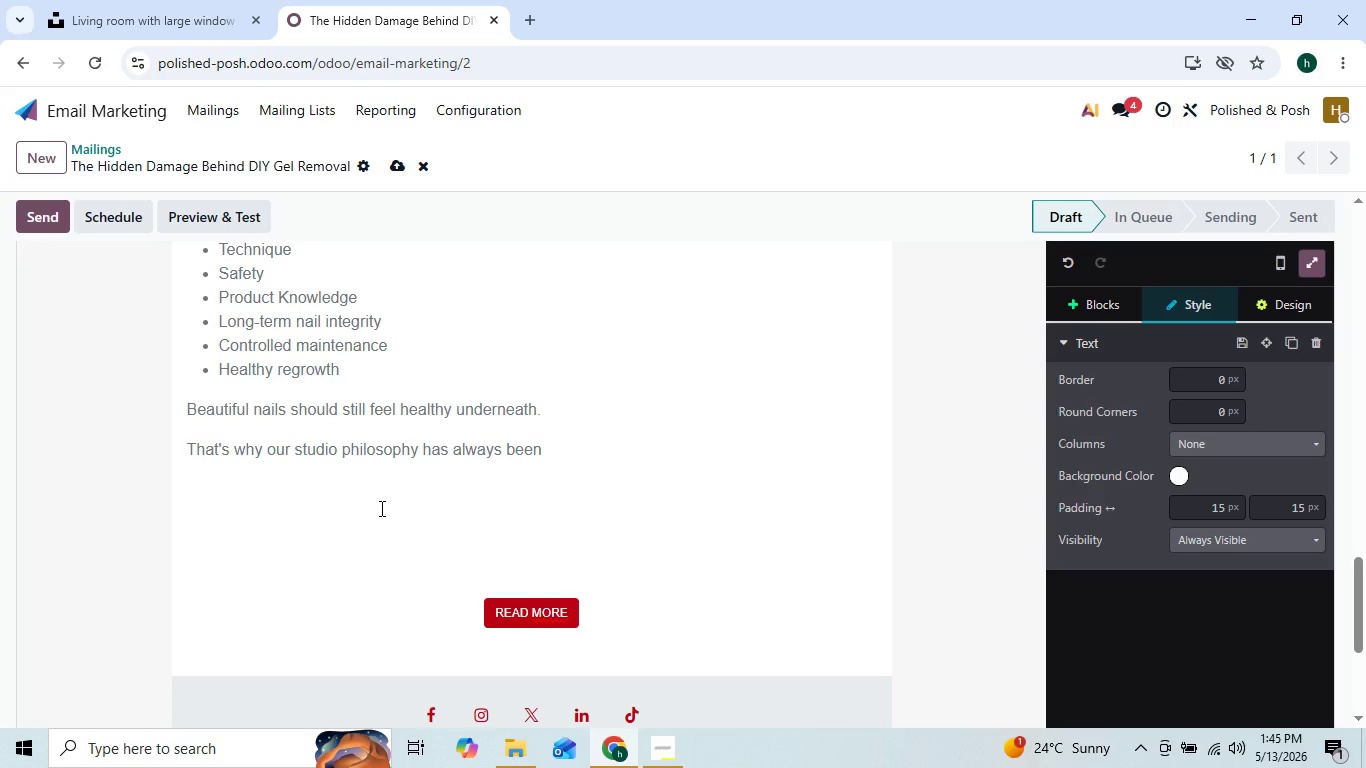 
key(Shift+Semicolon)
 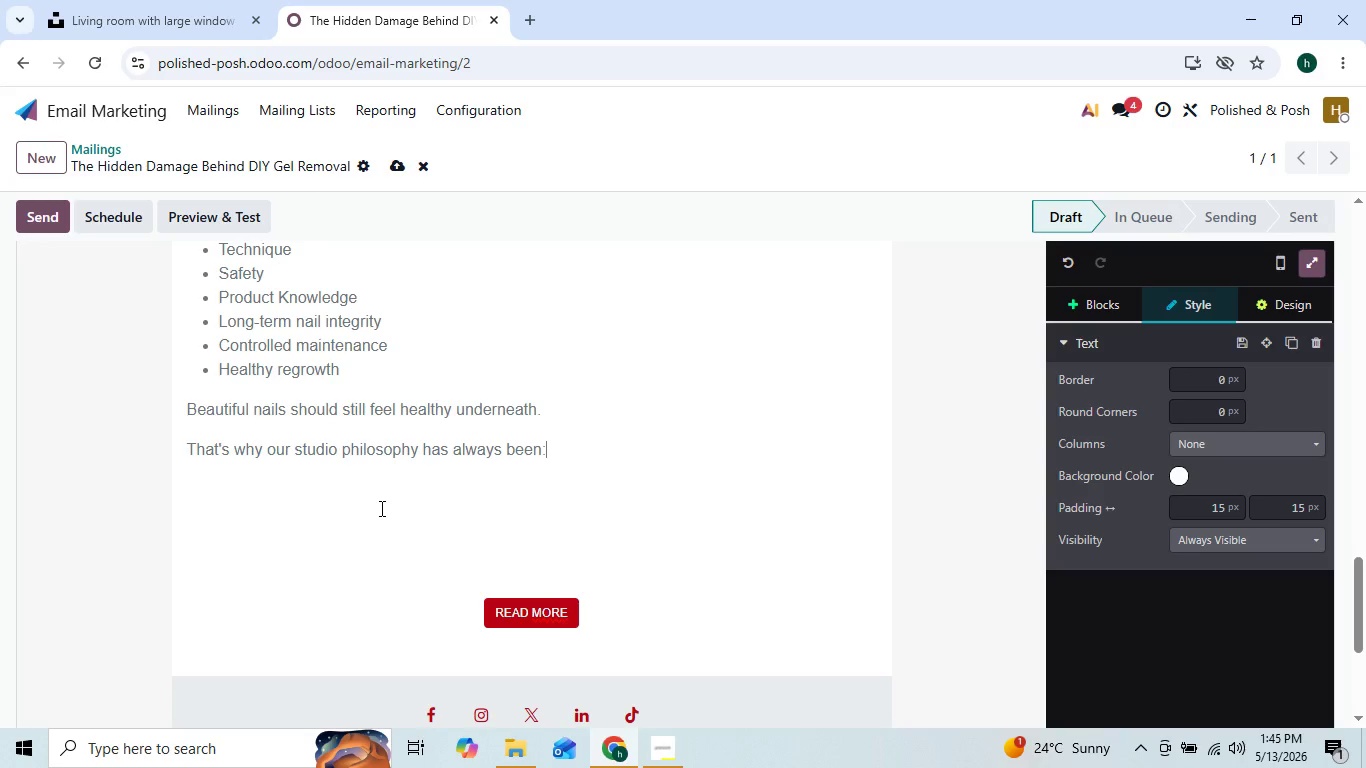 
key(Shift+Enter)
 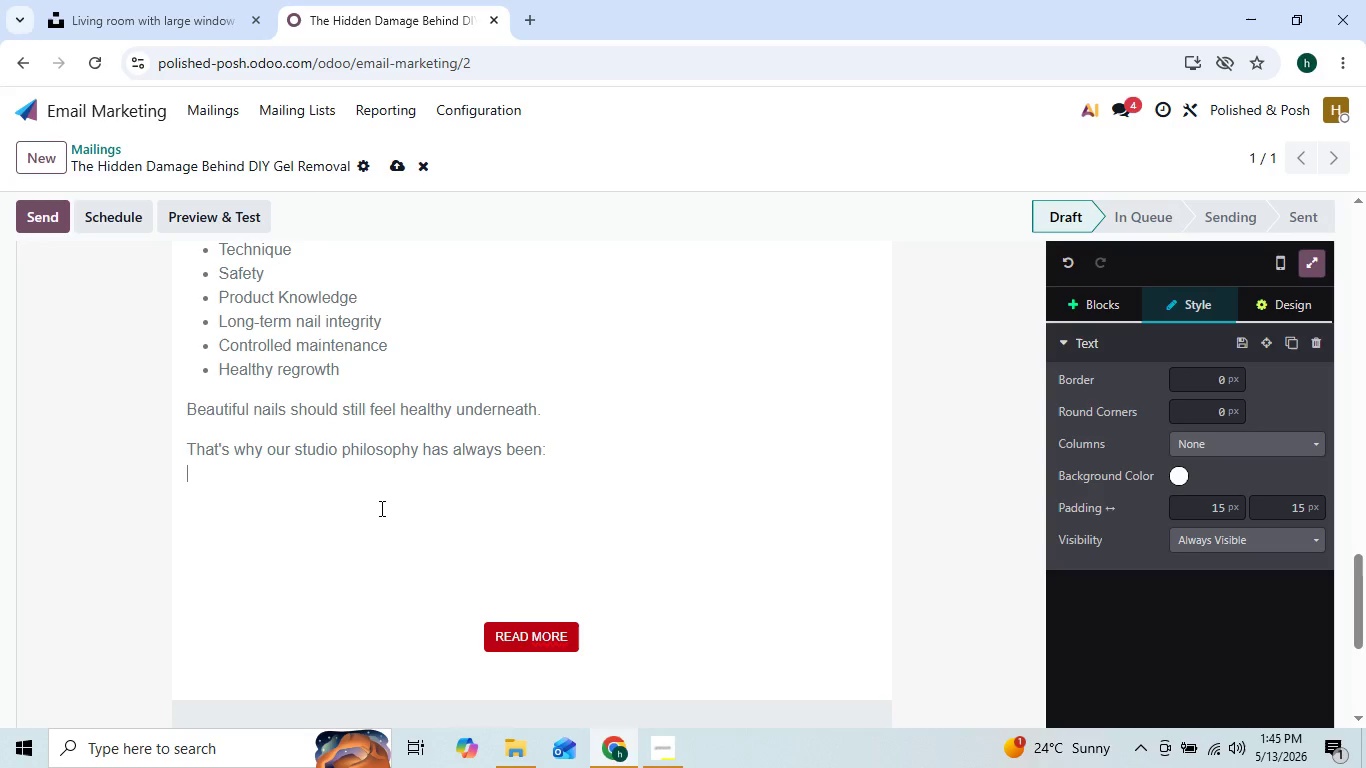 
type(Lu)
 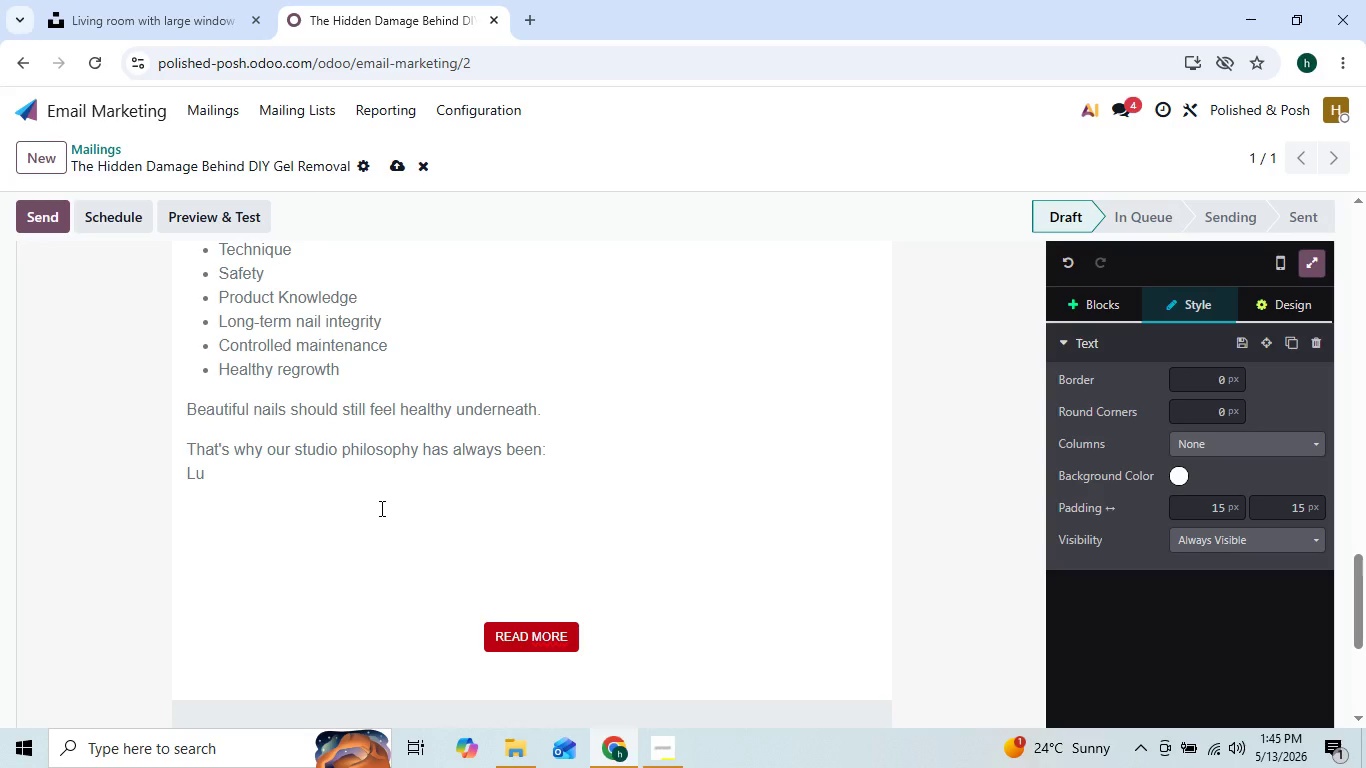 
type(xury beauty begins wii)
key(Backspace)
type(th)
 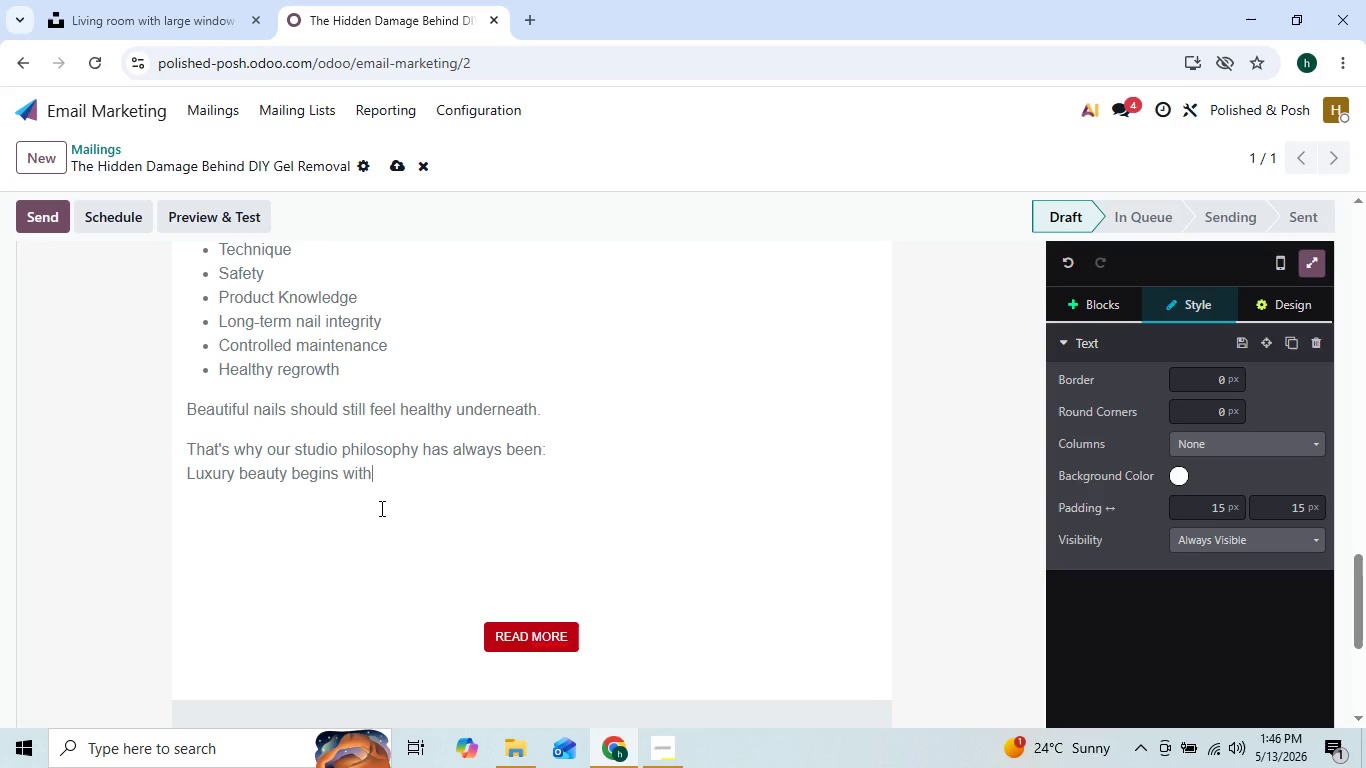 
type( heak)
key(Backspace)
type(lth)
 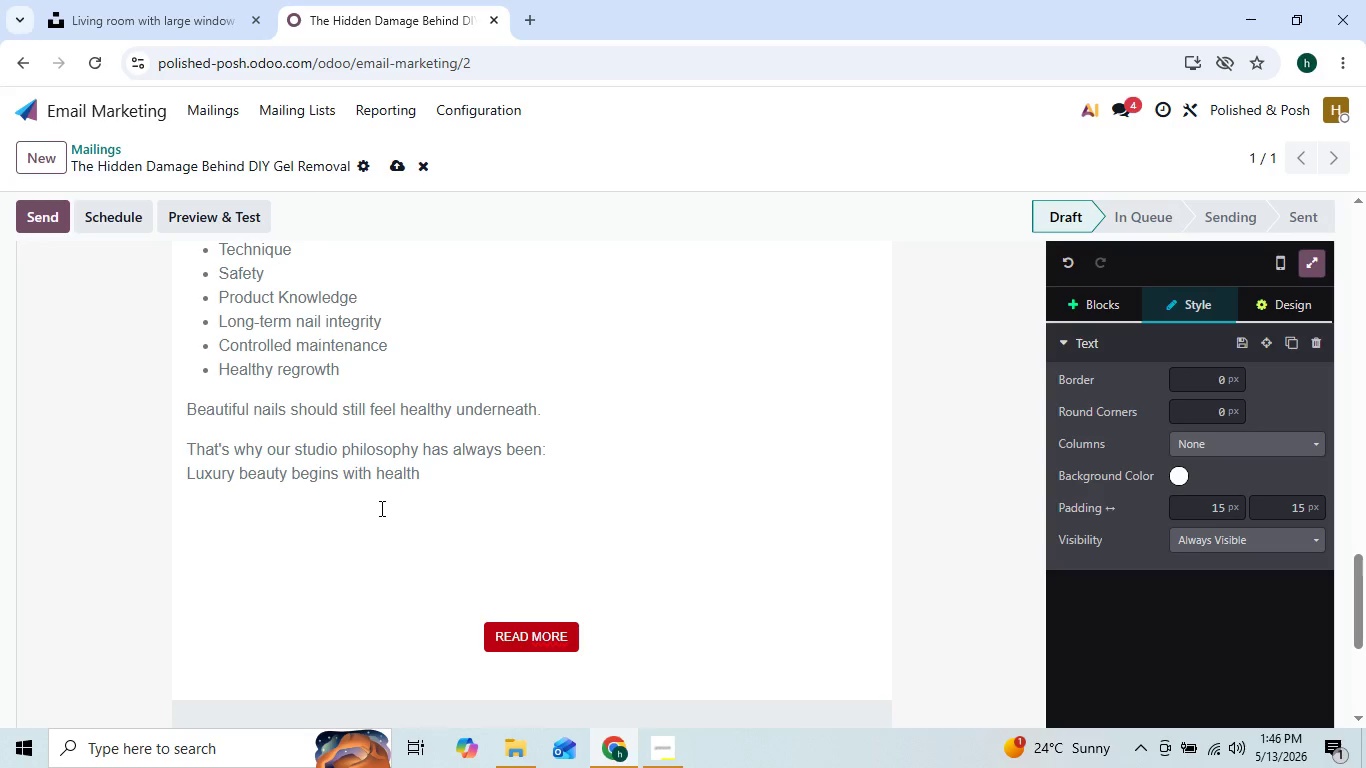 
key(ArrowLeft)
 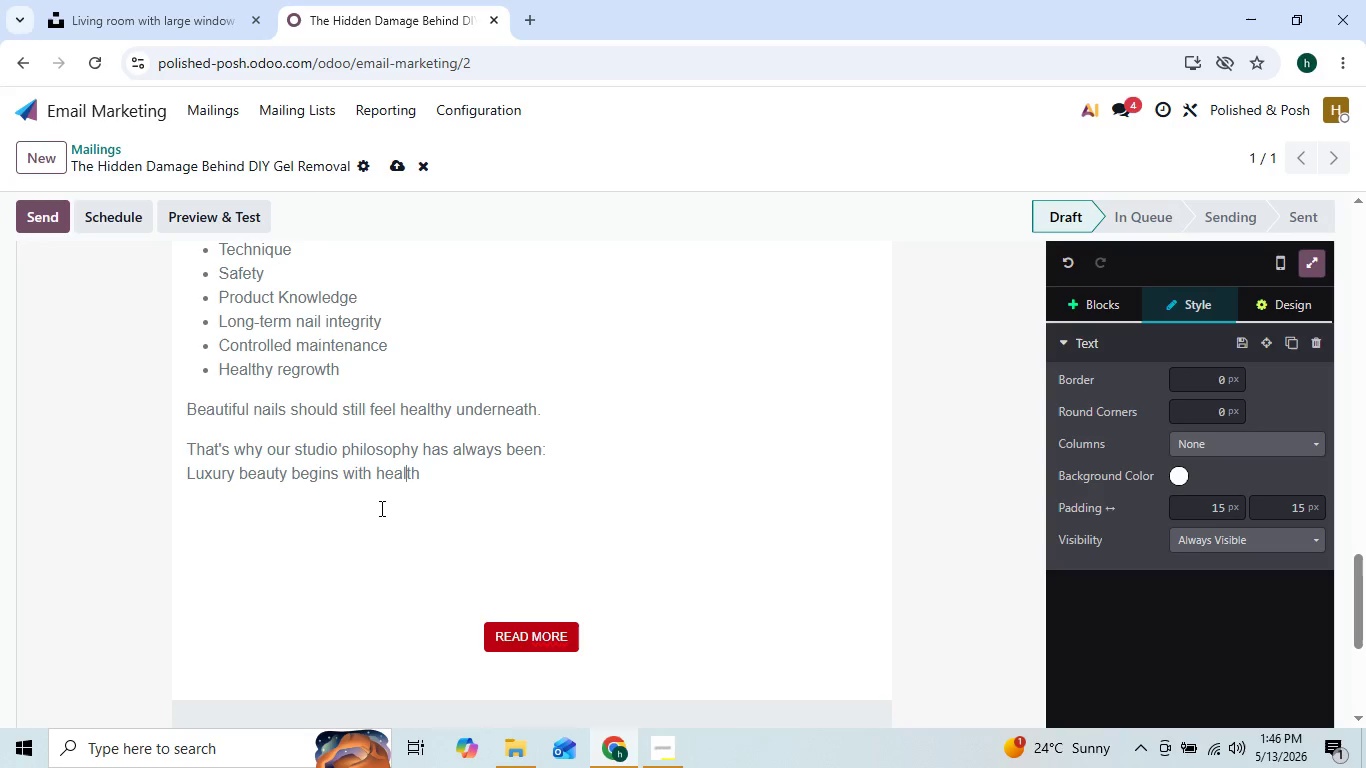 
key(ArrowLeft)
 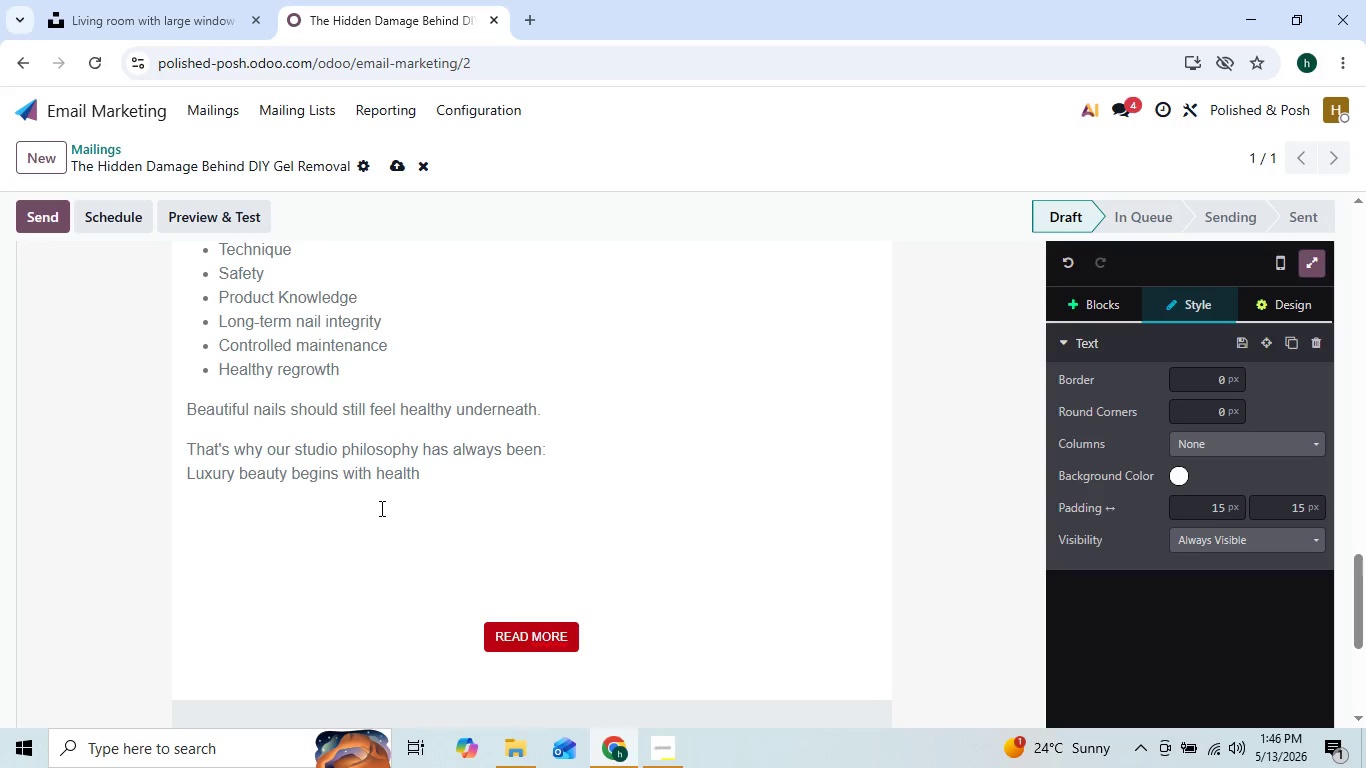 
key(ArrowRight)
 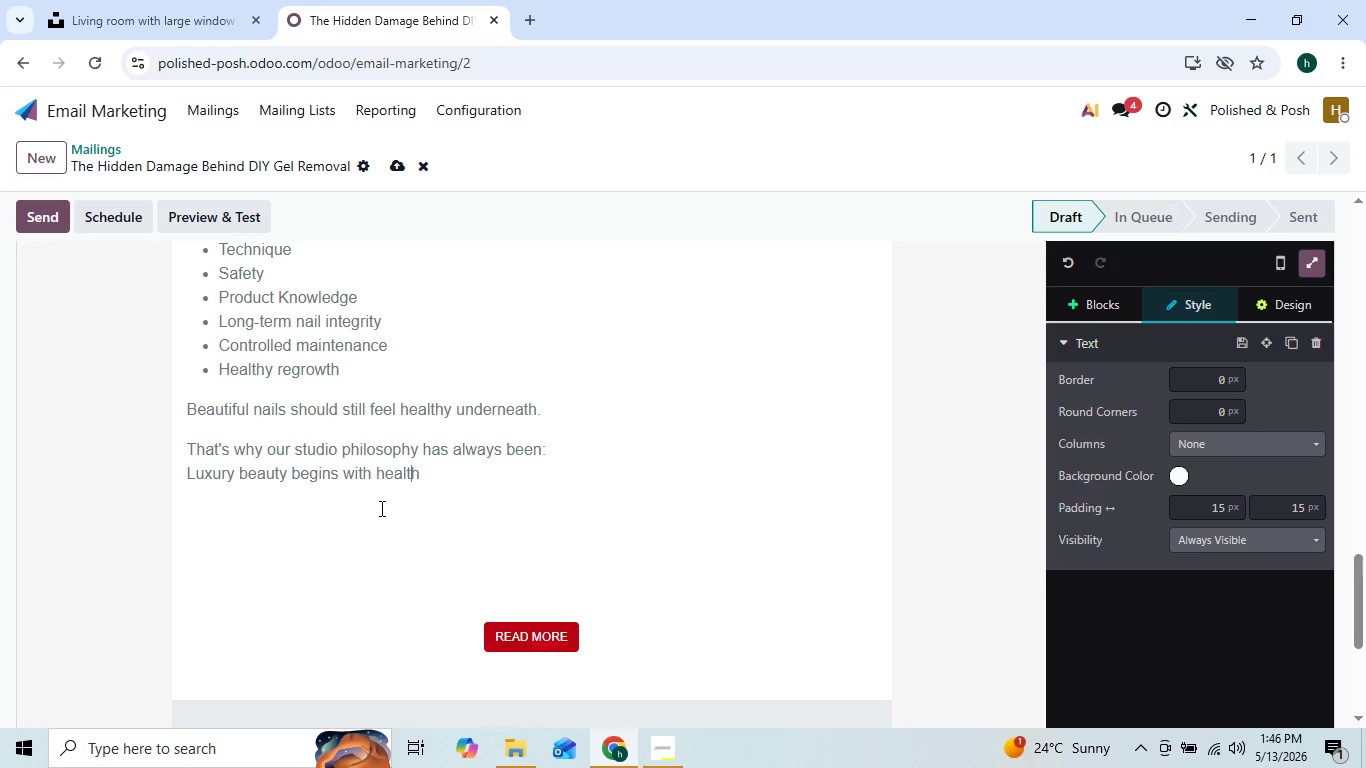 
key(ArrowRight)
 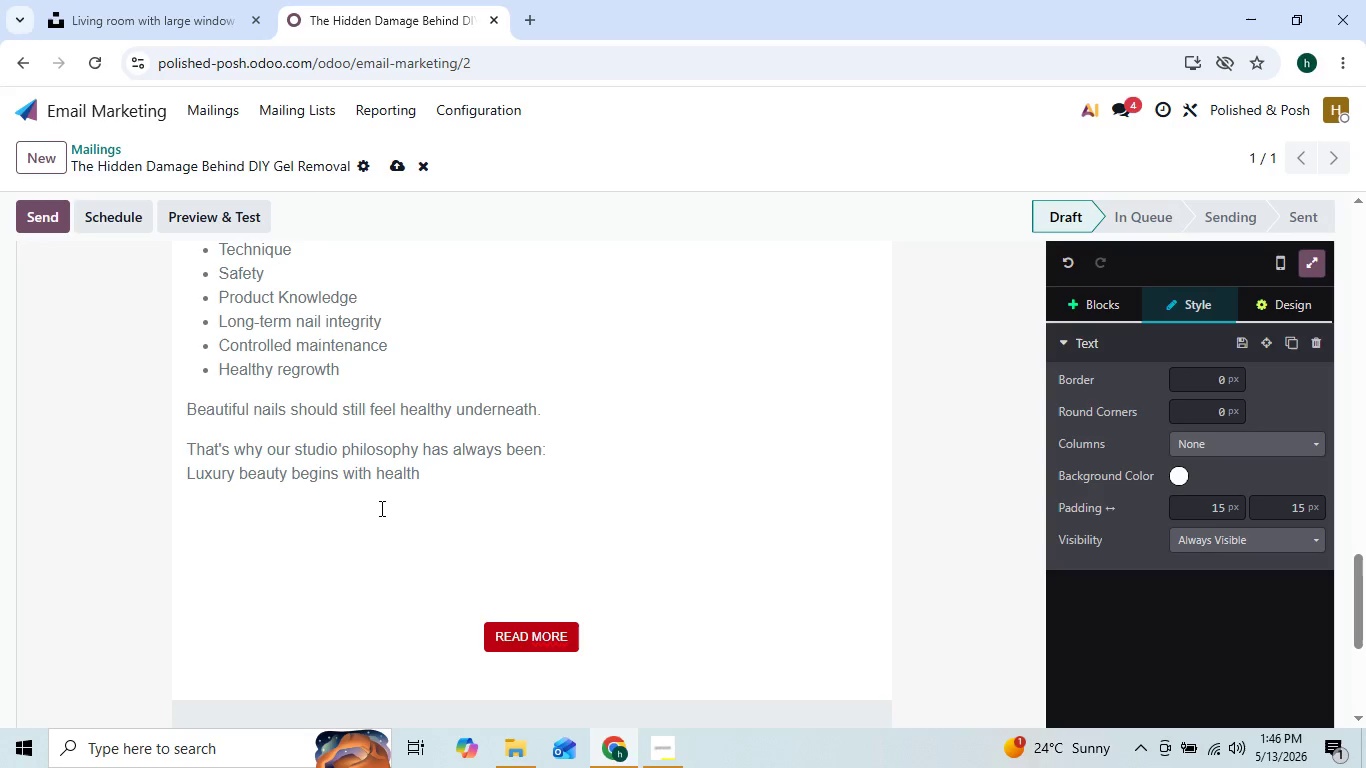 
type( foundation)
 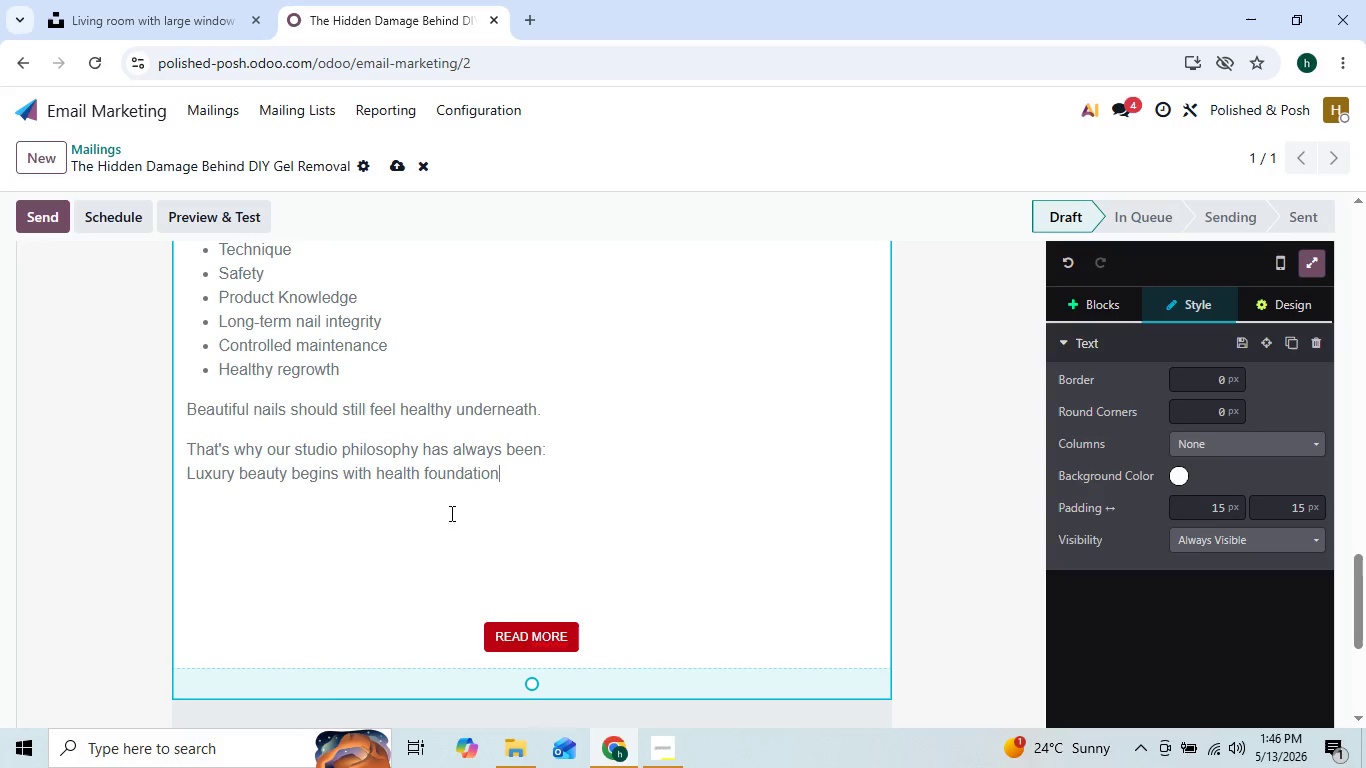 
key(S)
 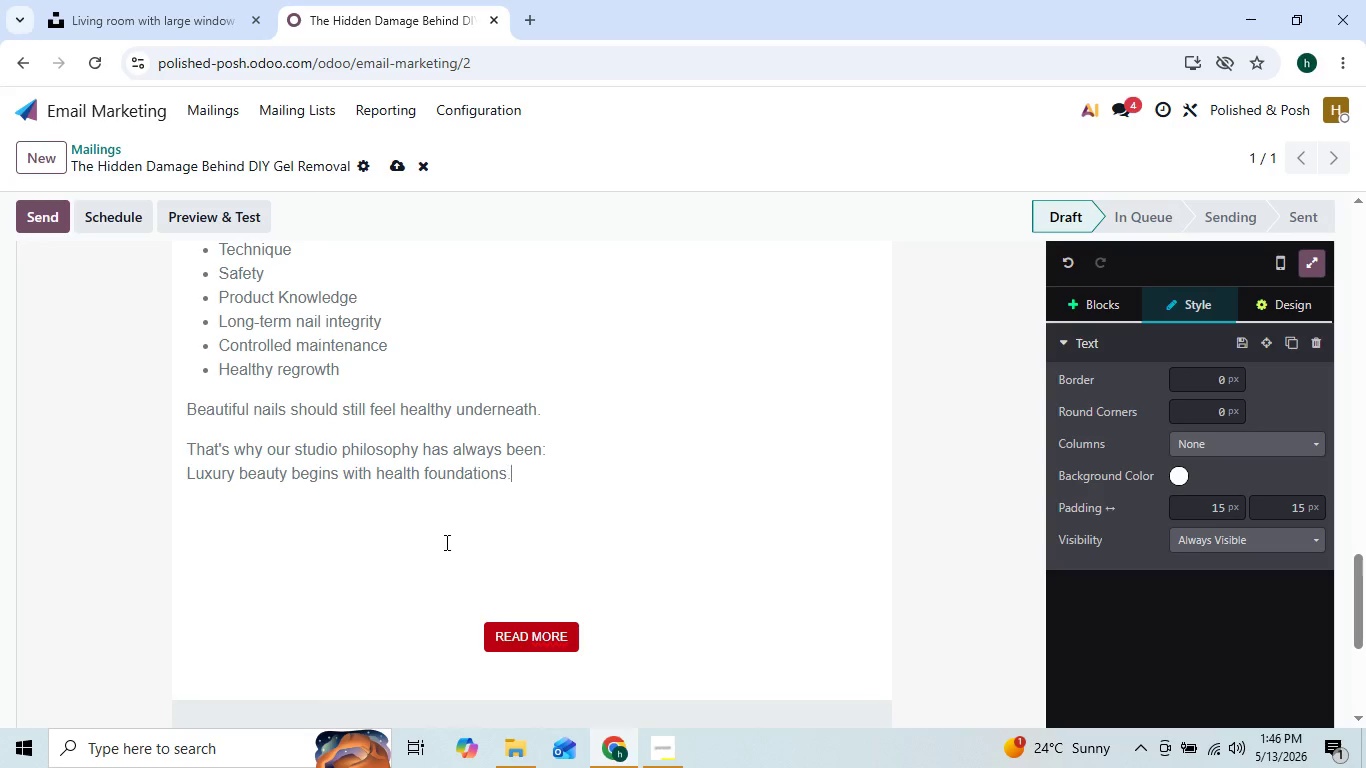 
key(Period)
 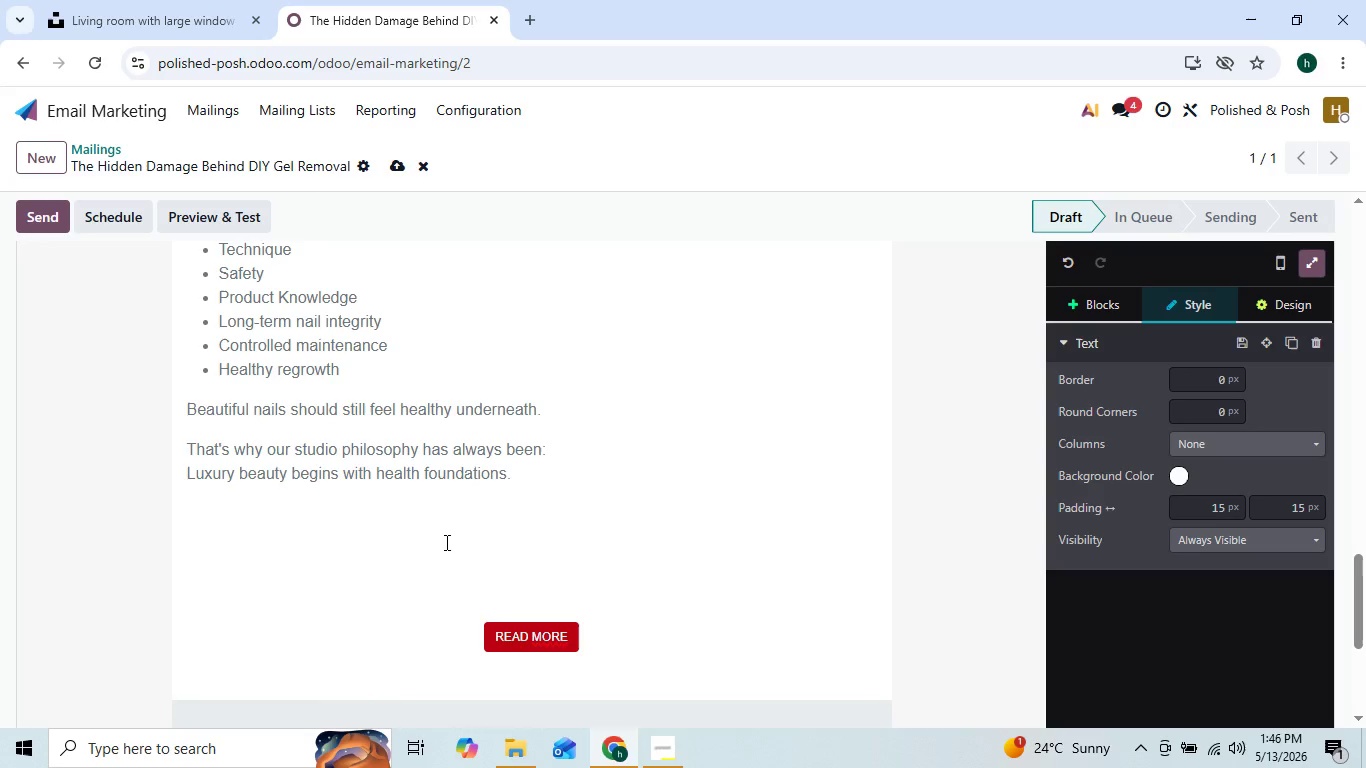 
key(Enter)
 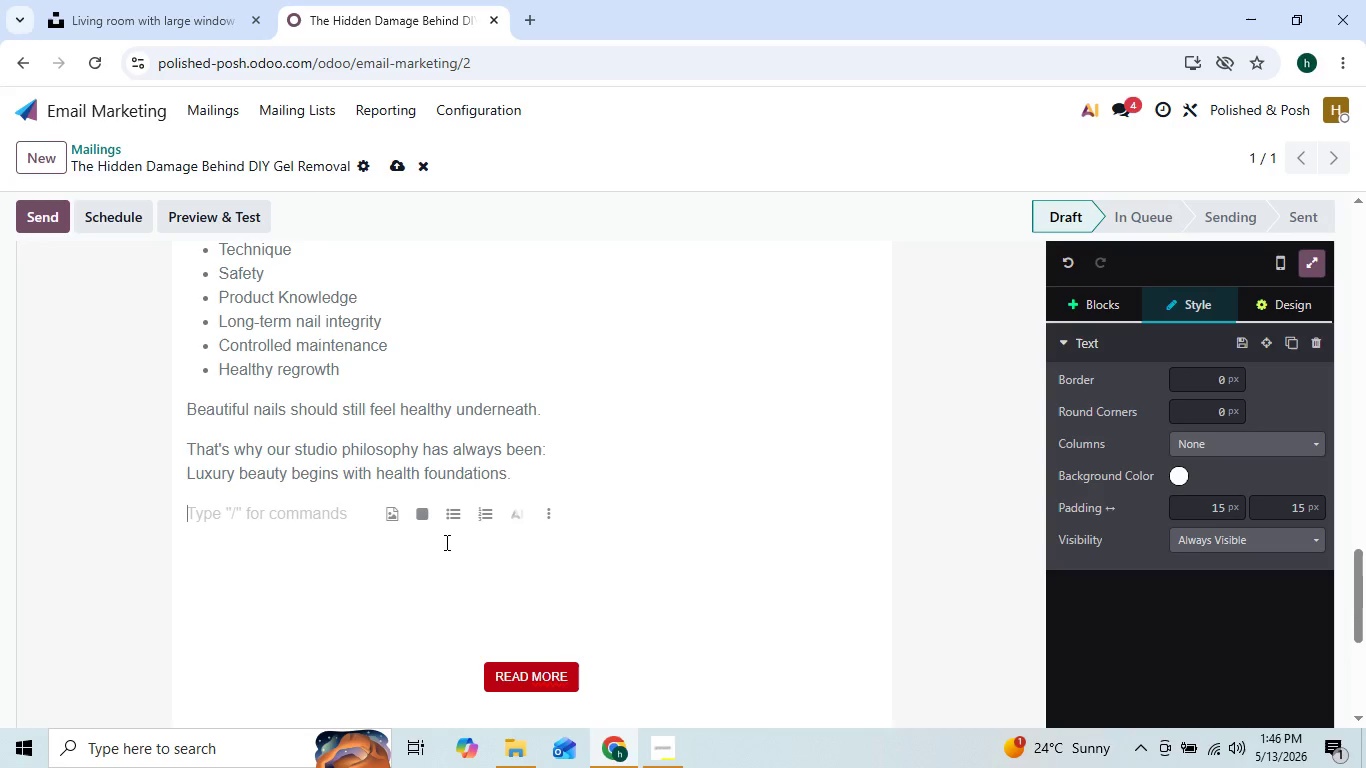 
hold_key(key=ShiftLeft, duration=1.5)
 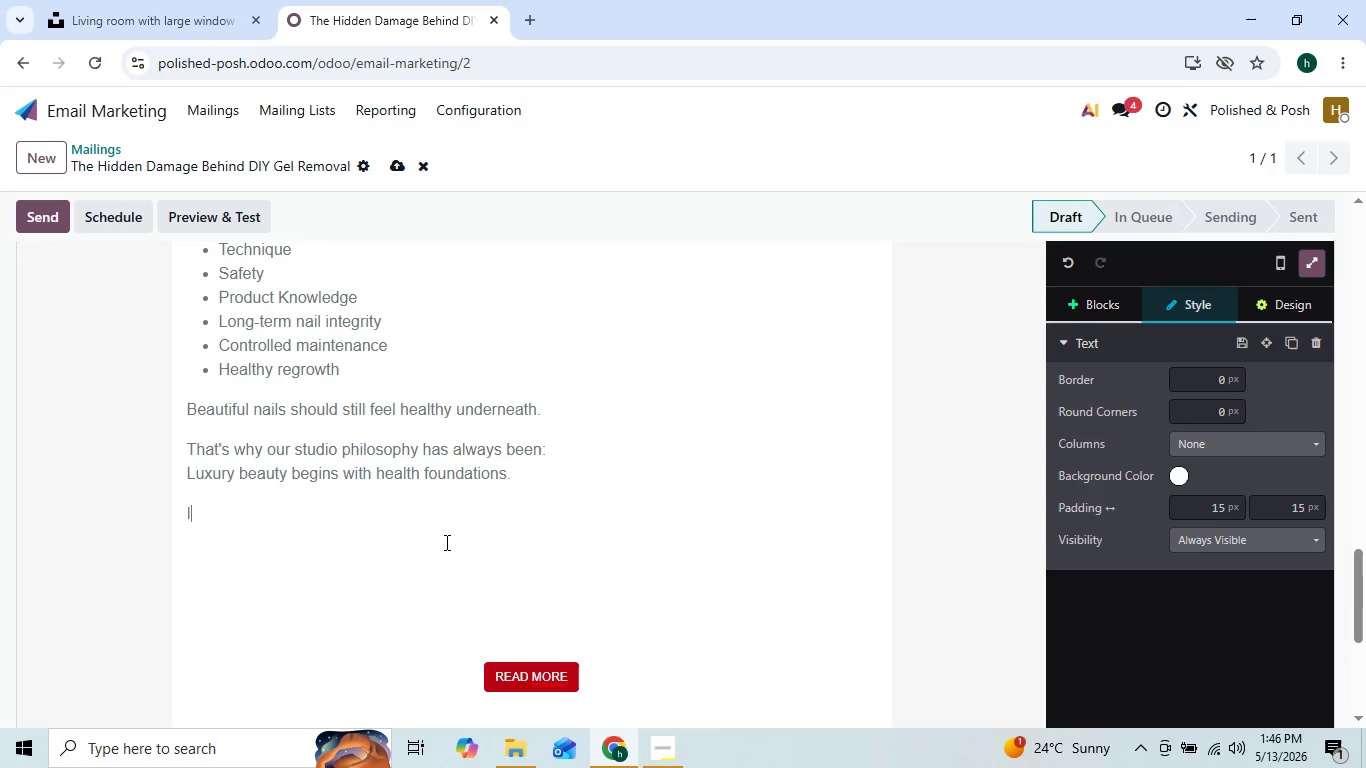 
type(If your )
 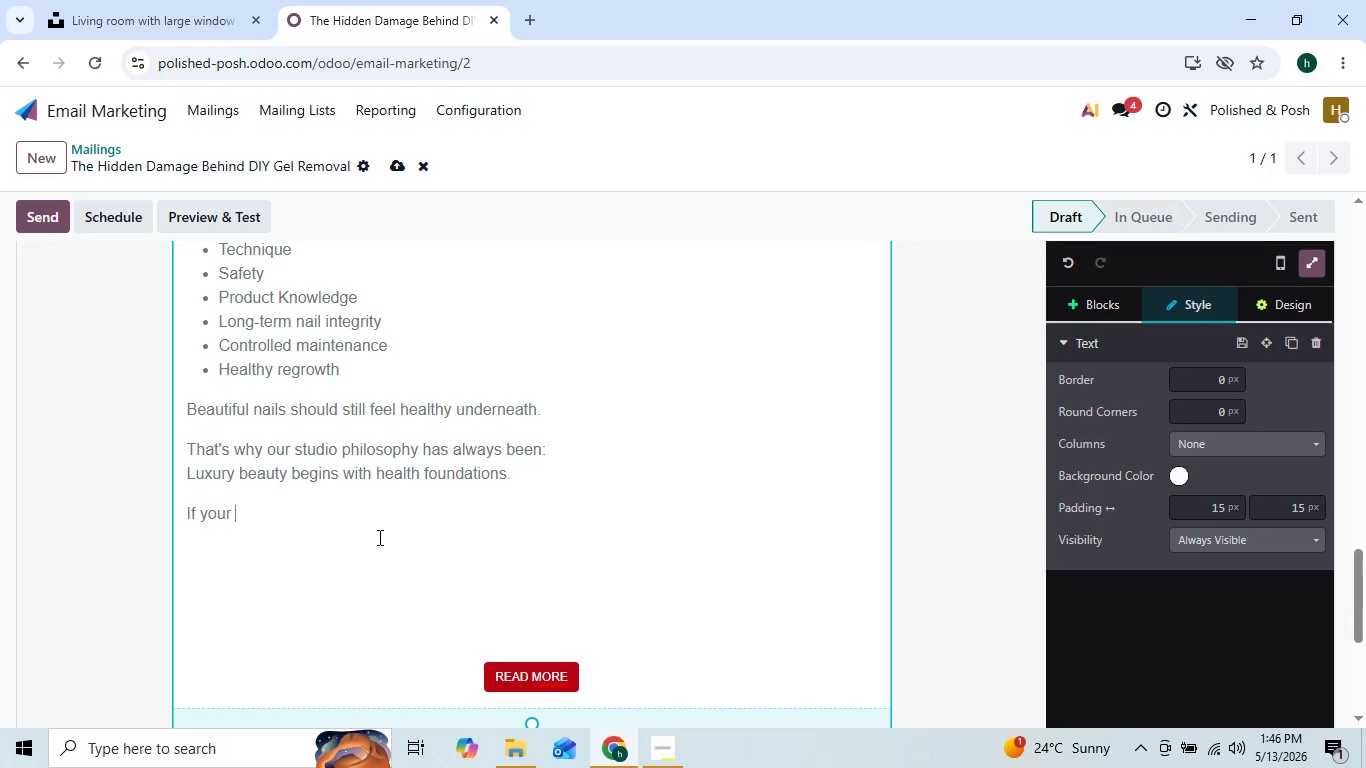 
wait(6.94)
 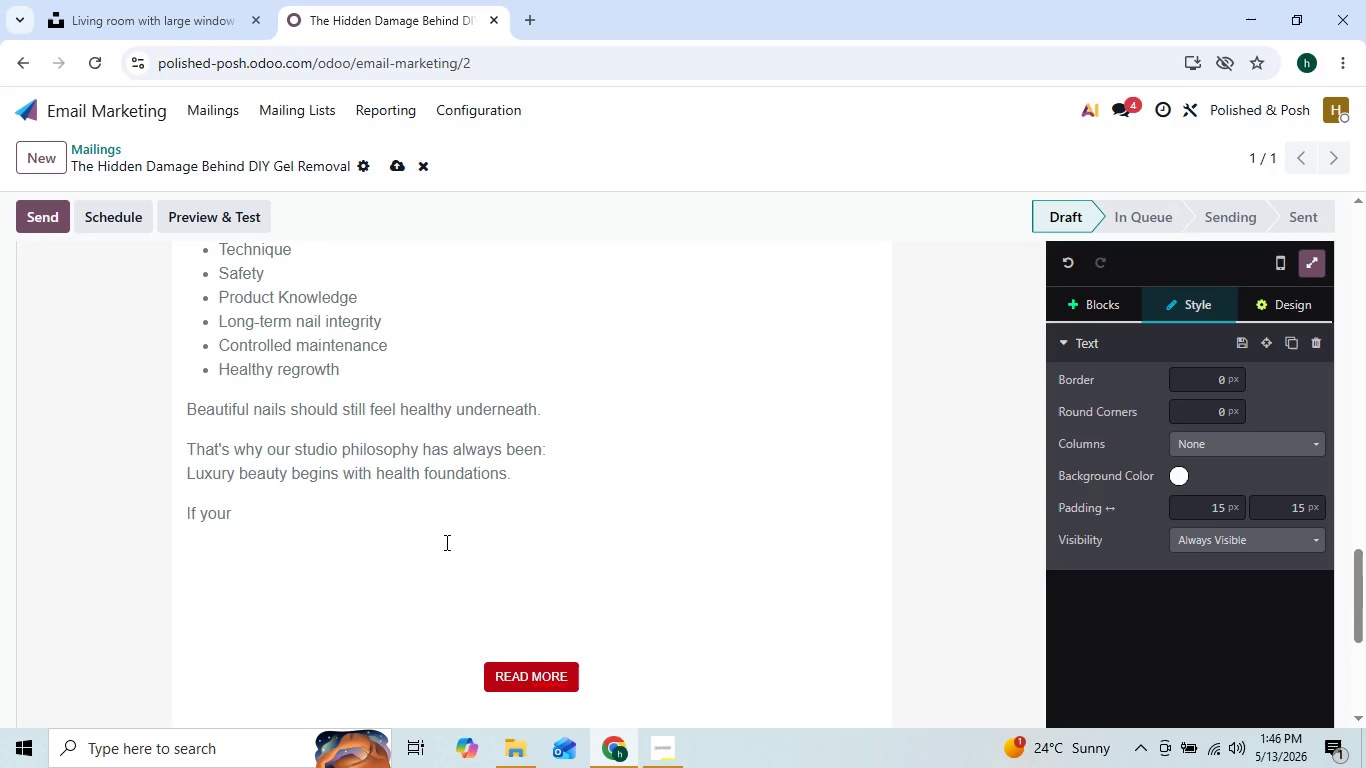 
type(nails have been feek)
key(Backspace)
type(ling weaker, thinner, or more sensiive la)
 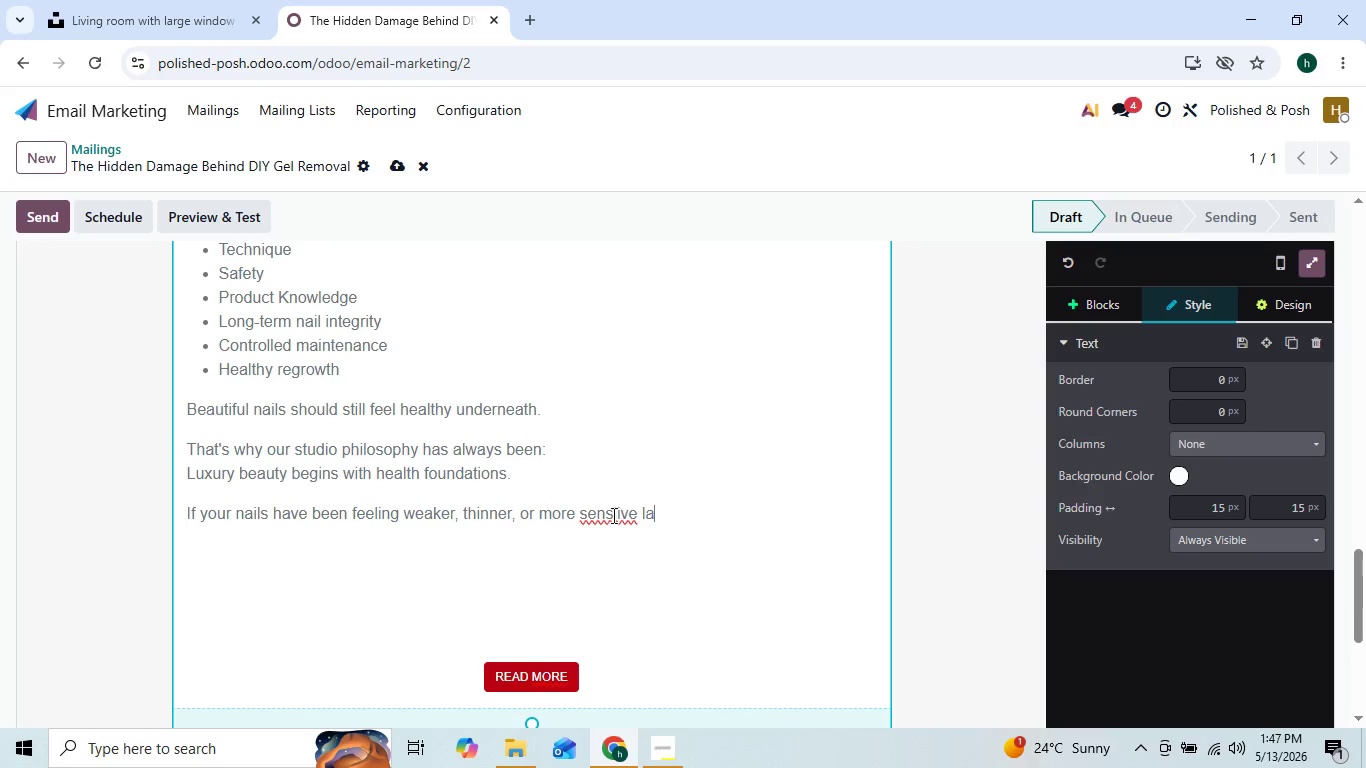 
wait(7.25)
 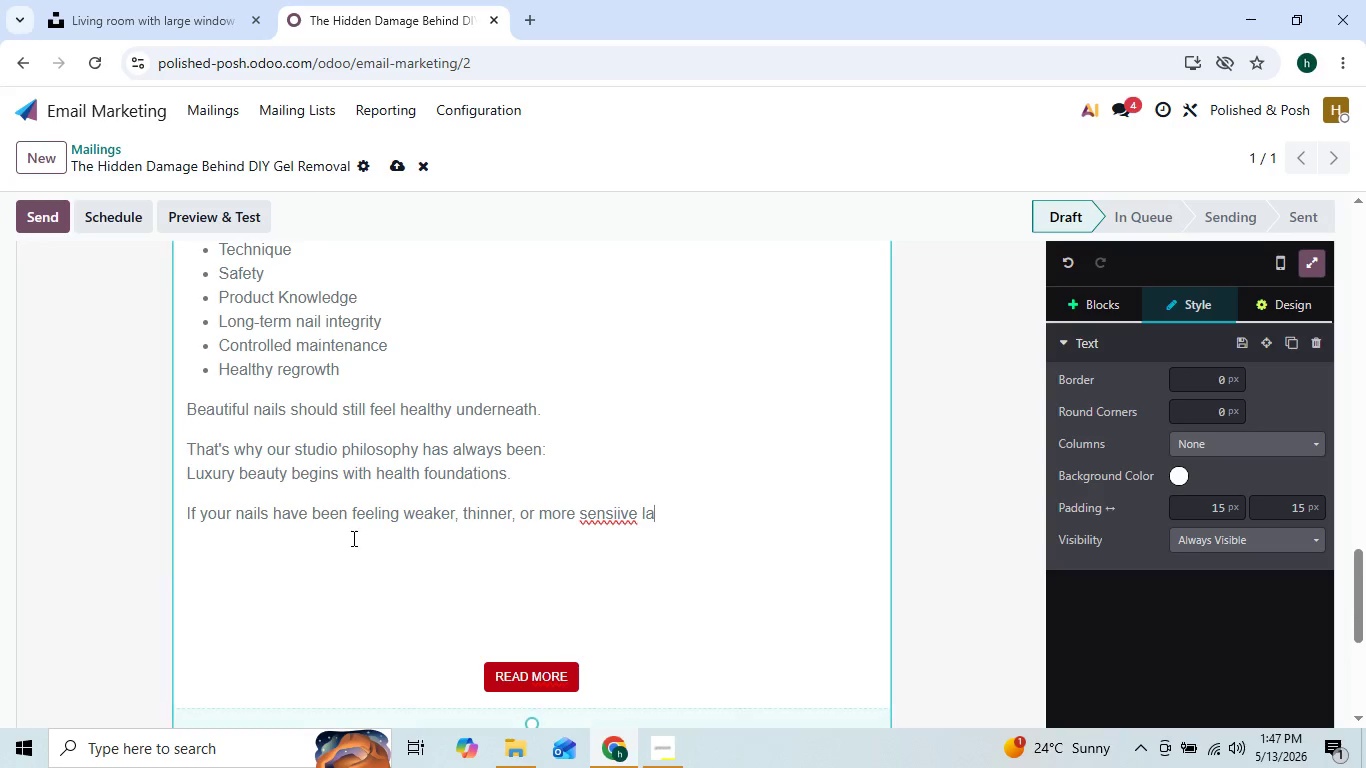 
left_click([616, 512])
 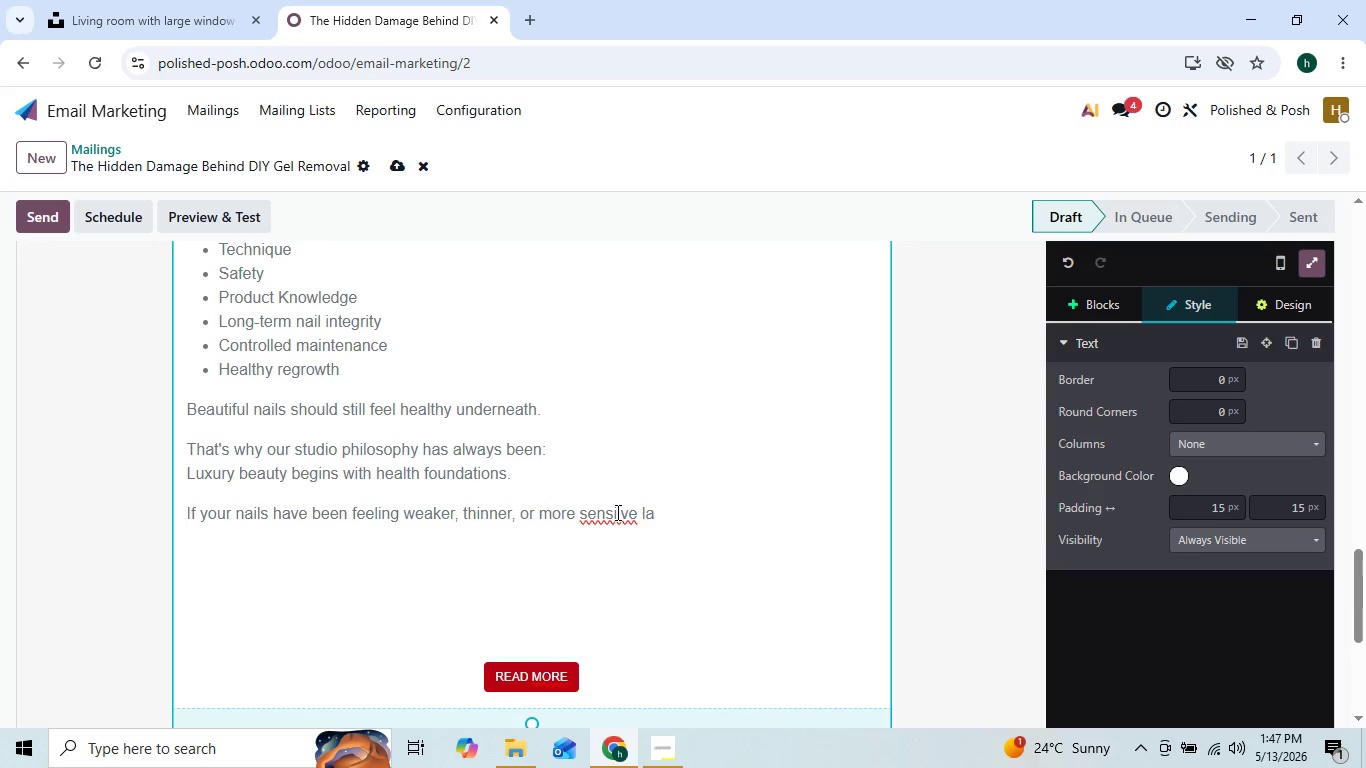 
key(T)
 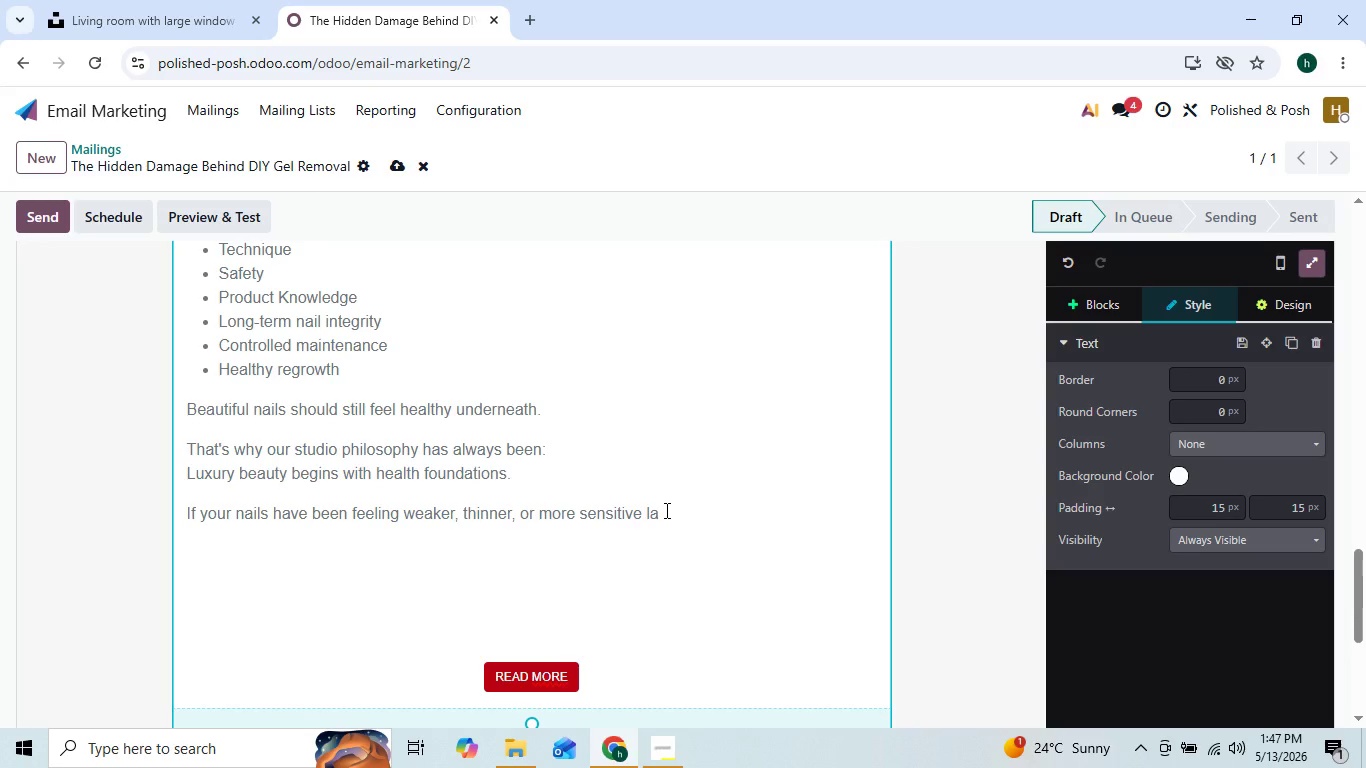 
left_click([662, 510])
 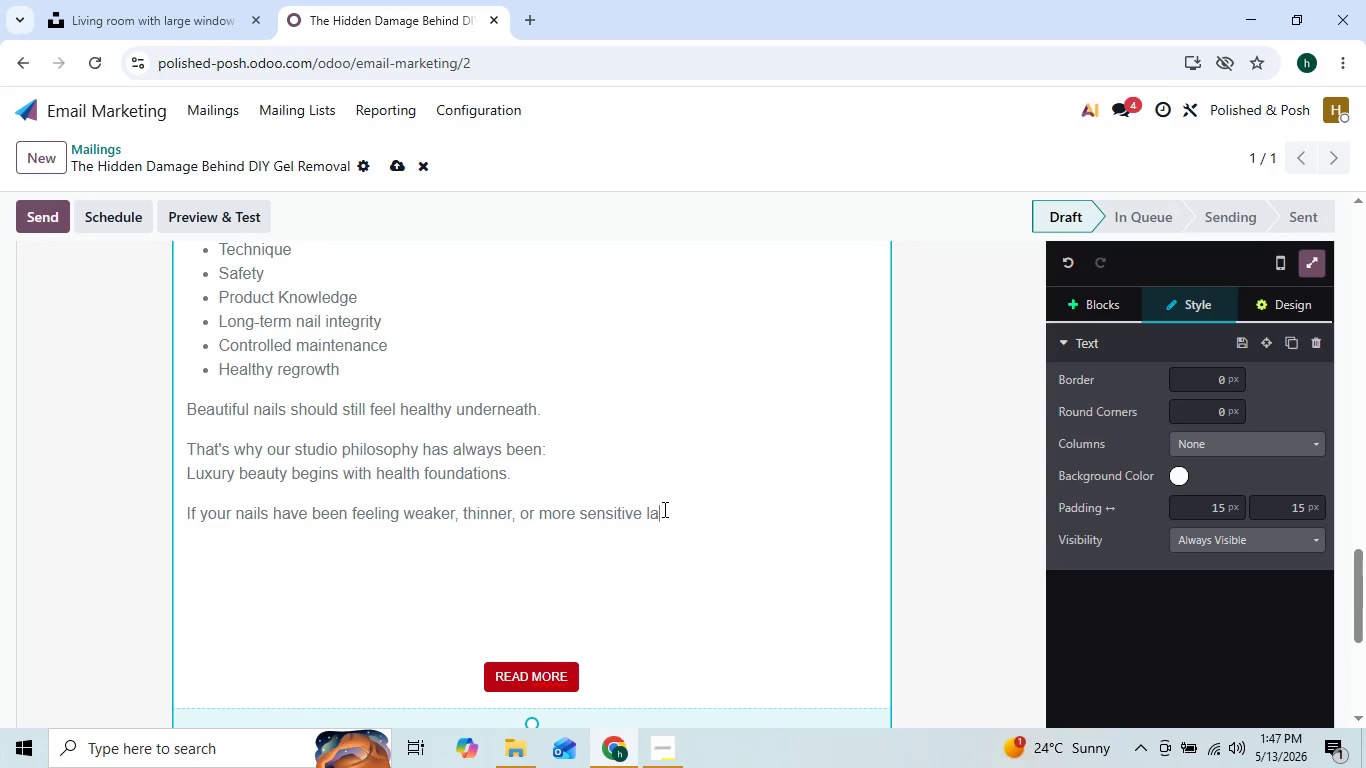 
wait(7.39)
 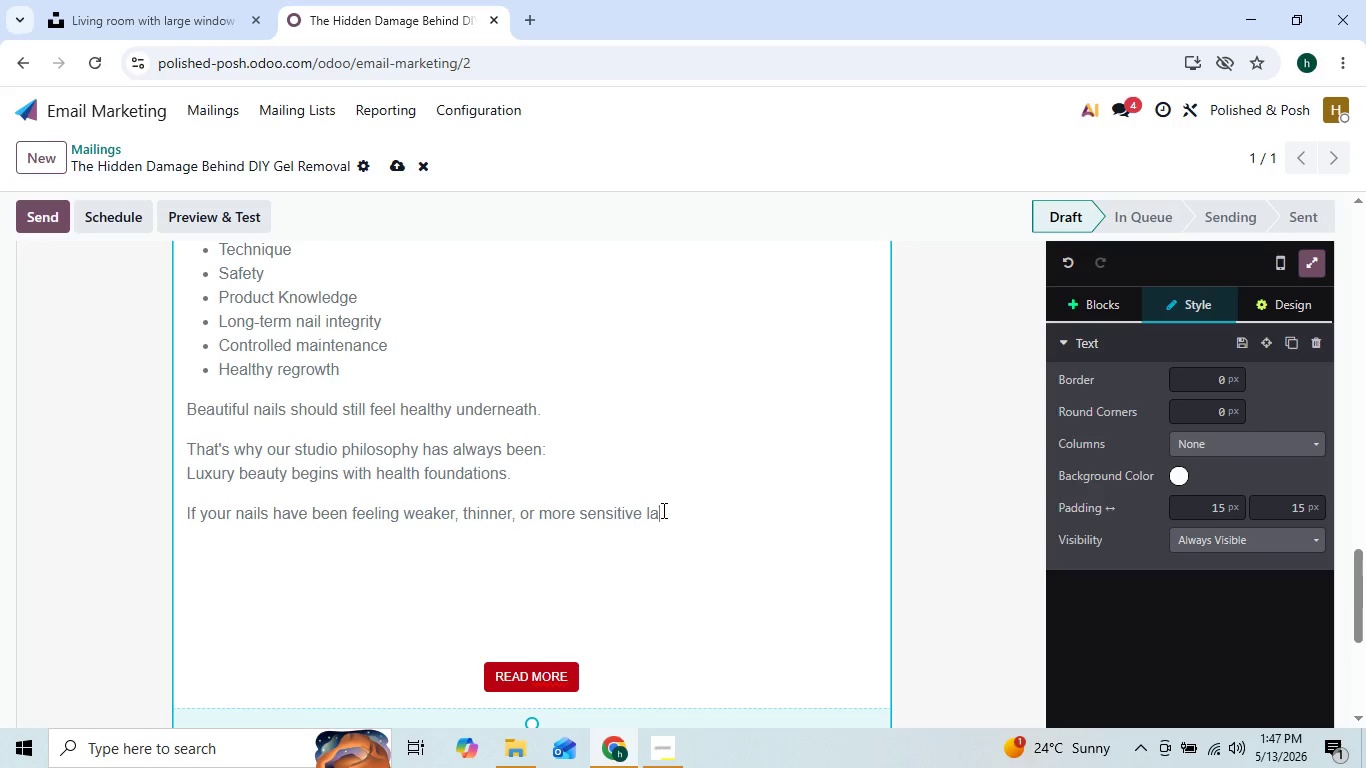 
left_click([682, 510])
 